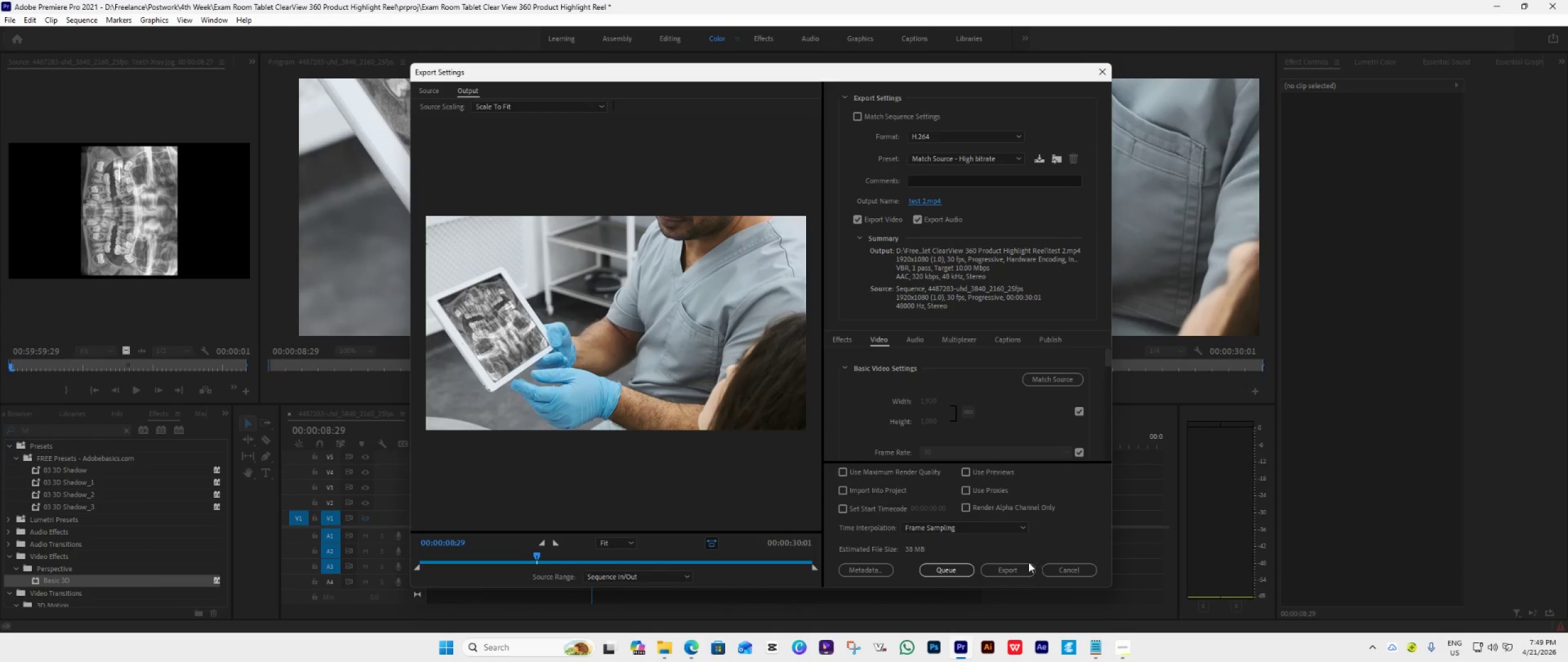 
left_click([1017, 566])
 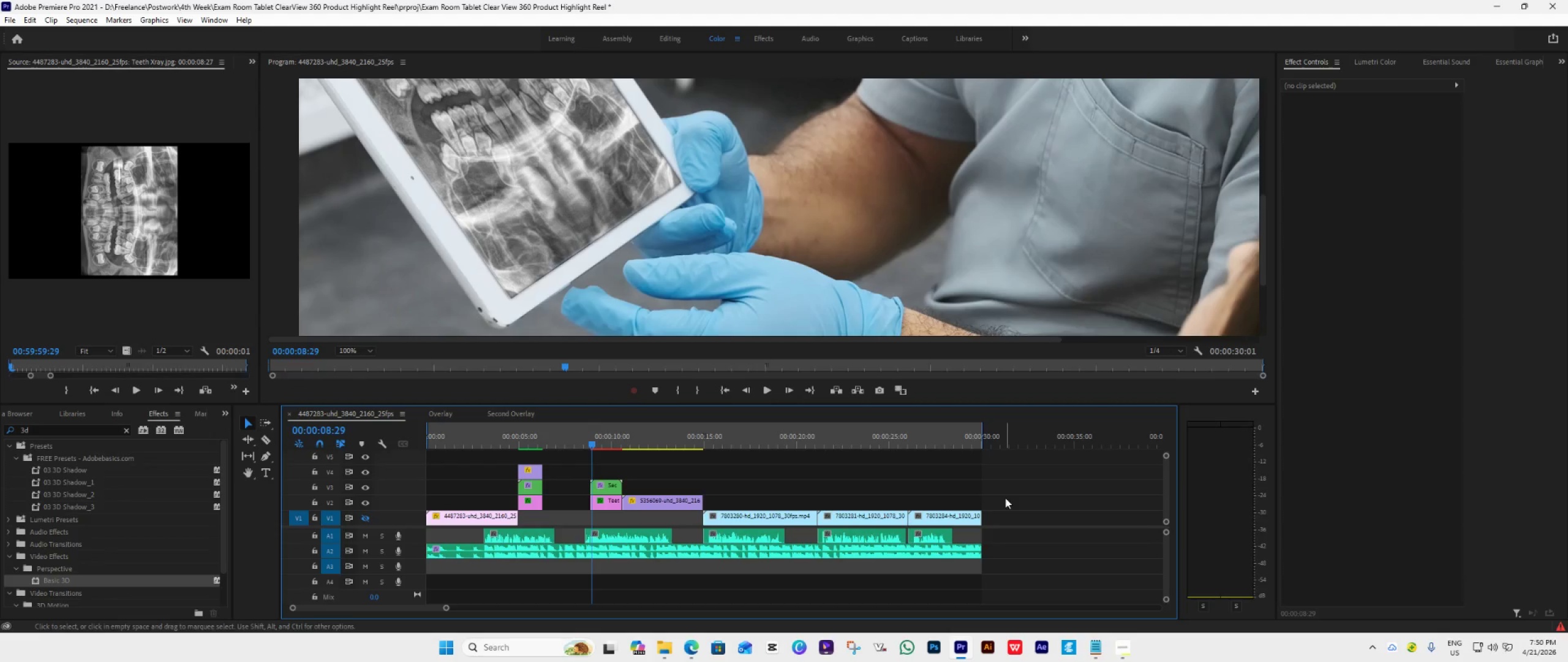 
wait(37.92)
 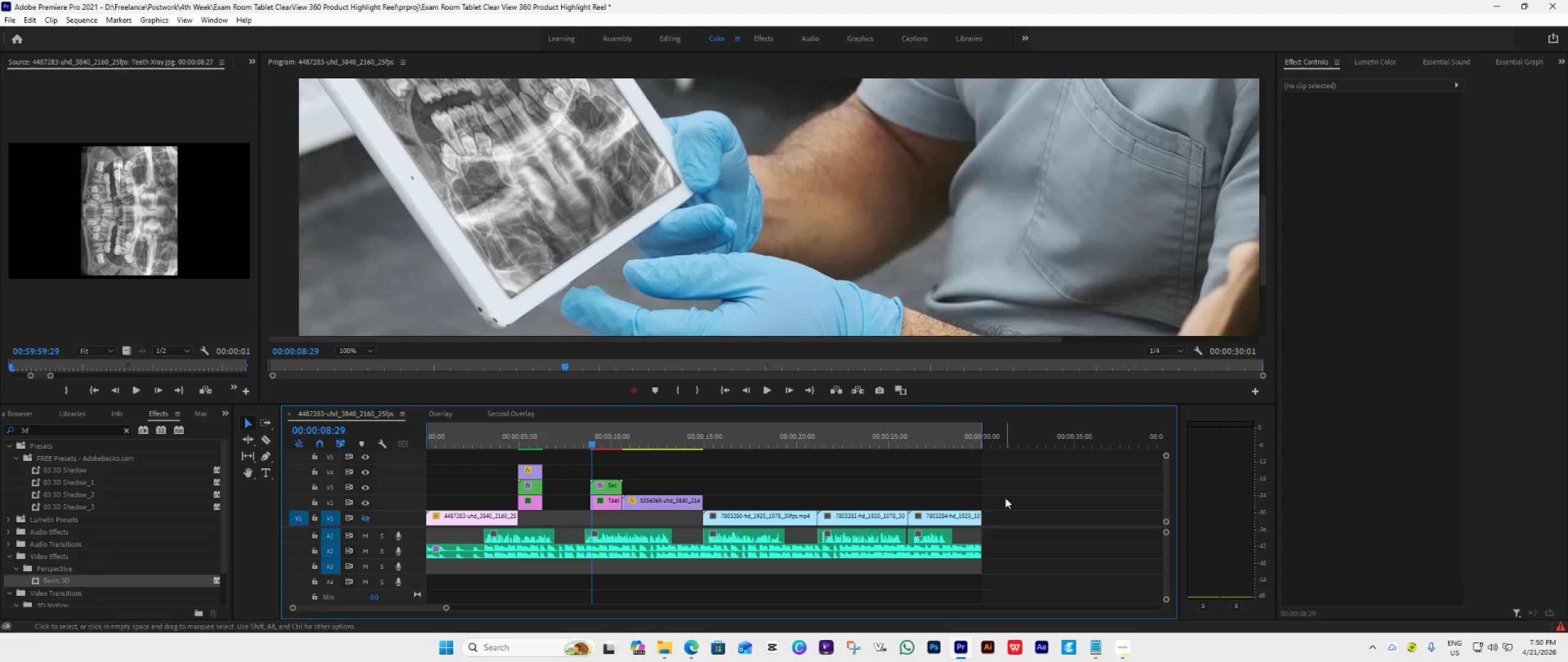 
left_click([669, 649])
 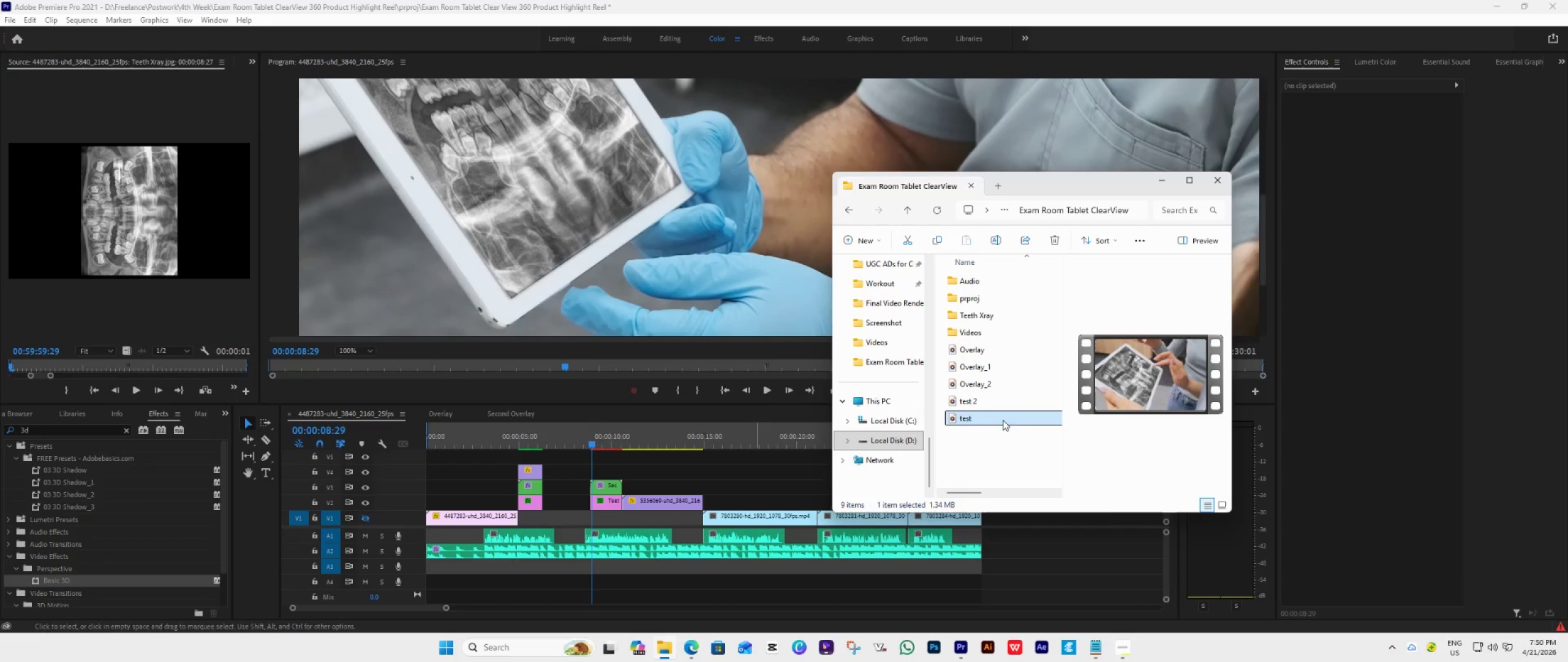 
double_click([981, 395])
 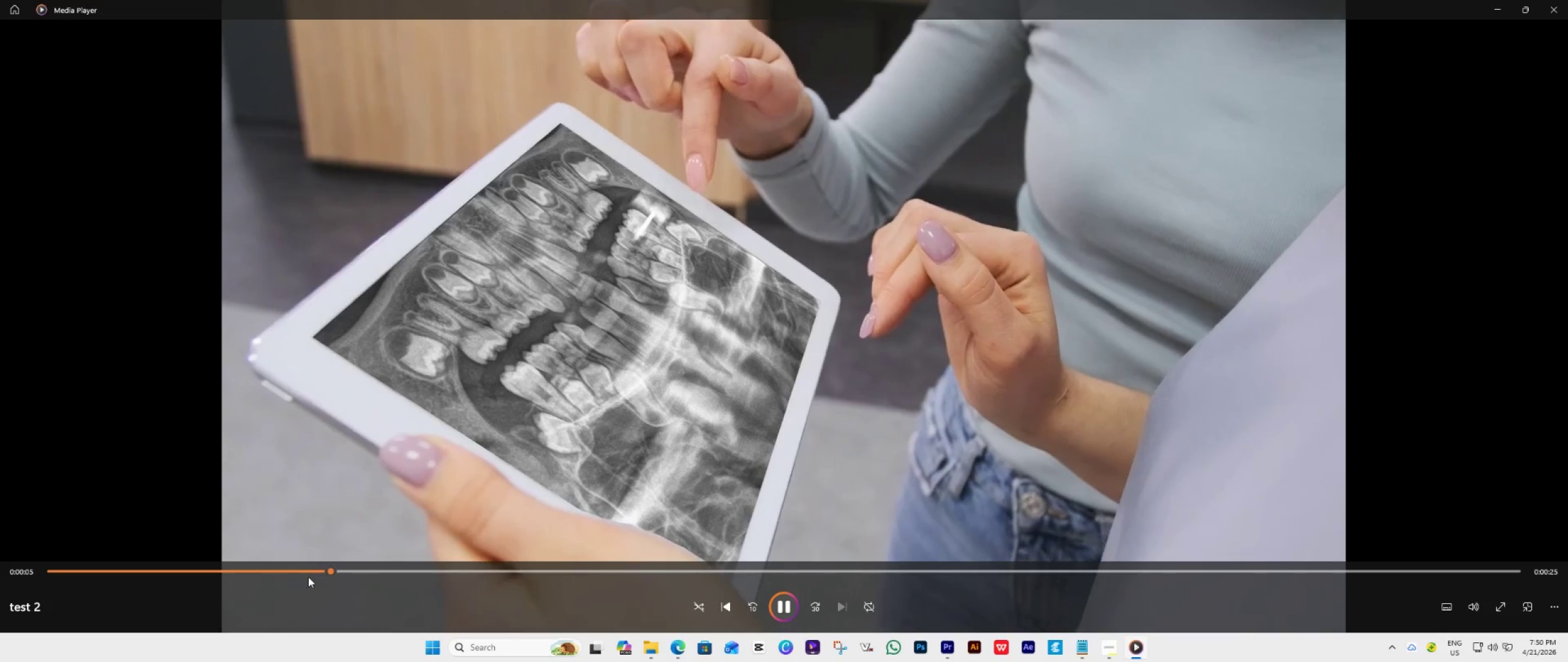 
wait(13.8)
 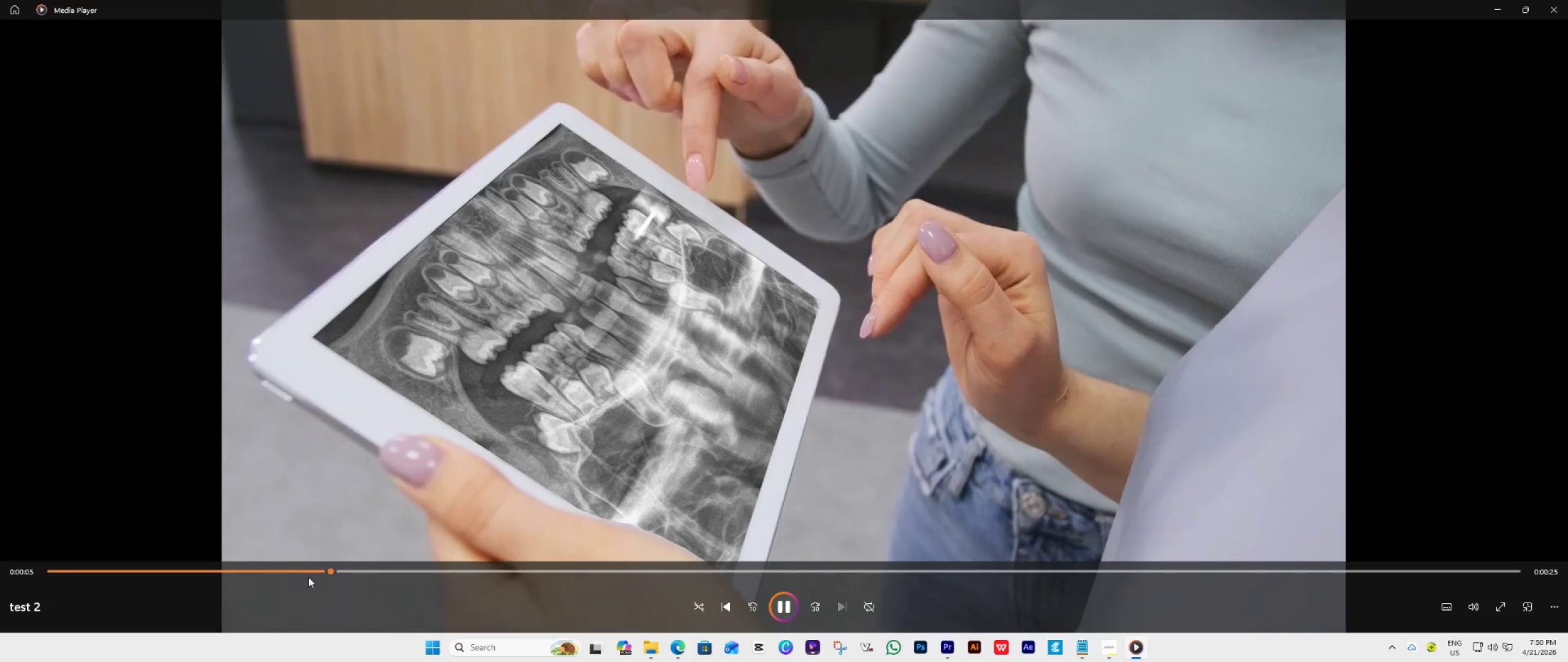 
left_click([788, 602])
 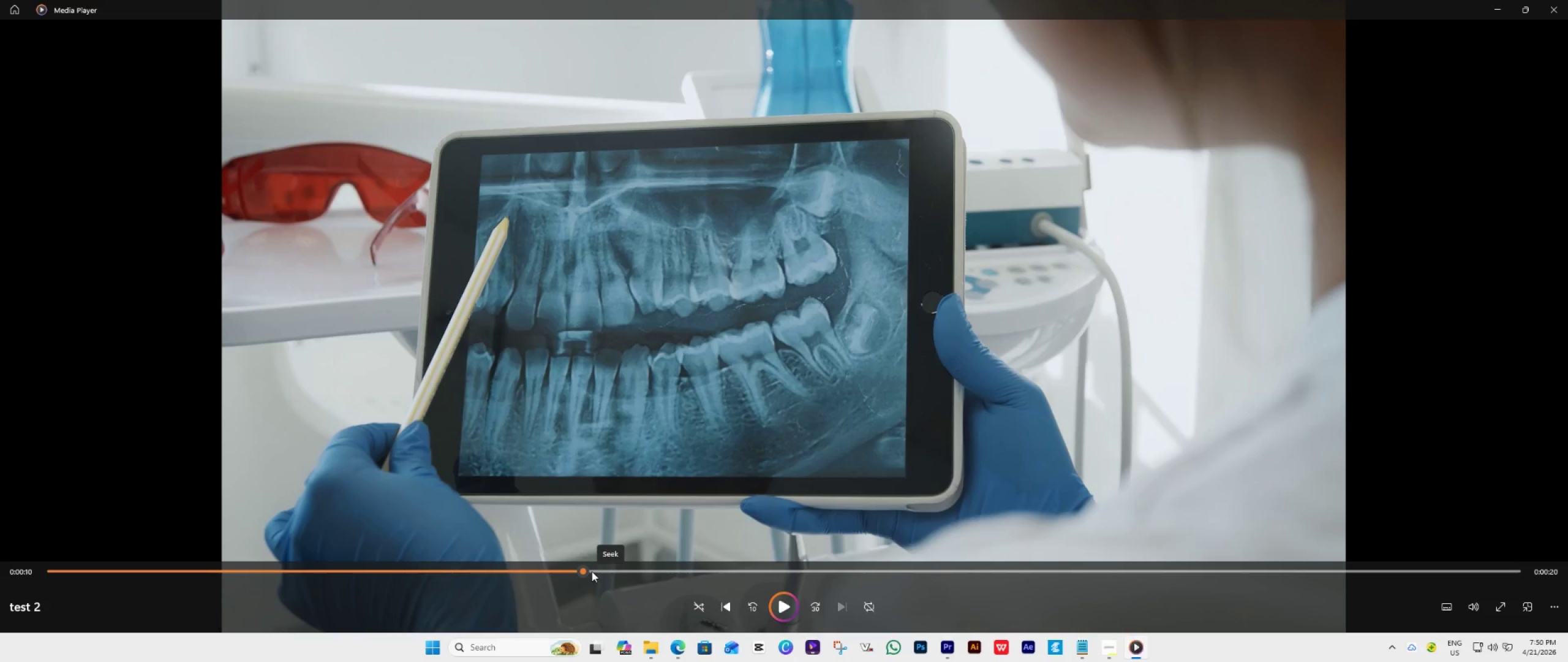 
left_click_drag(start_coordinate=[583, 568], to_coordinate=[517, 597])
 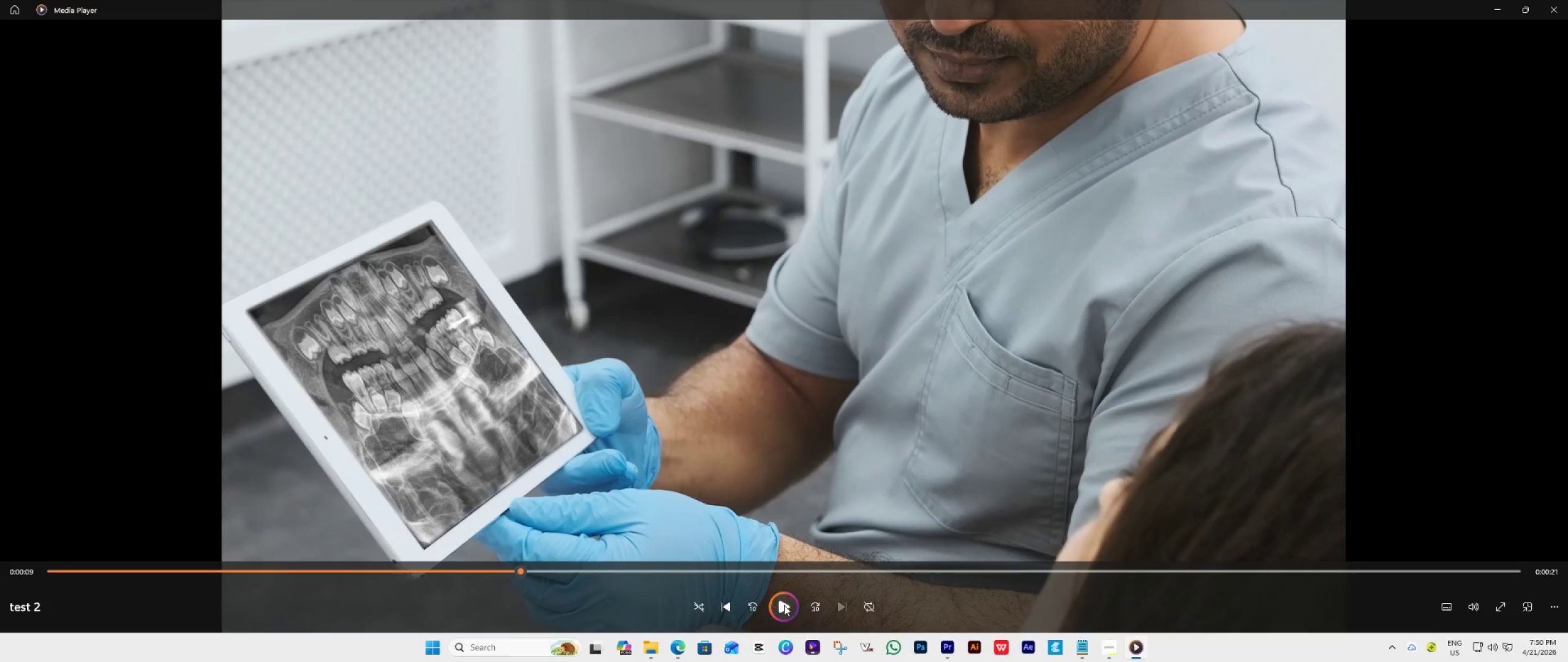 
left_click([786, 606])
 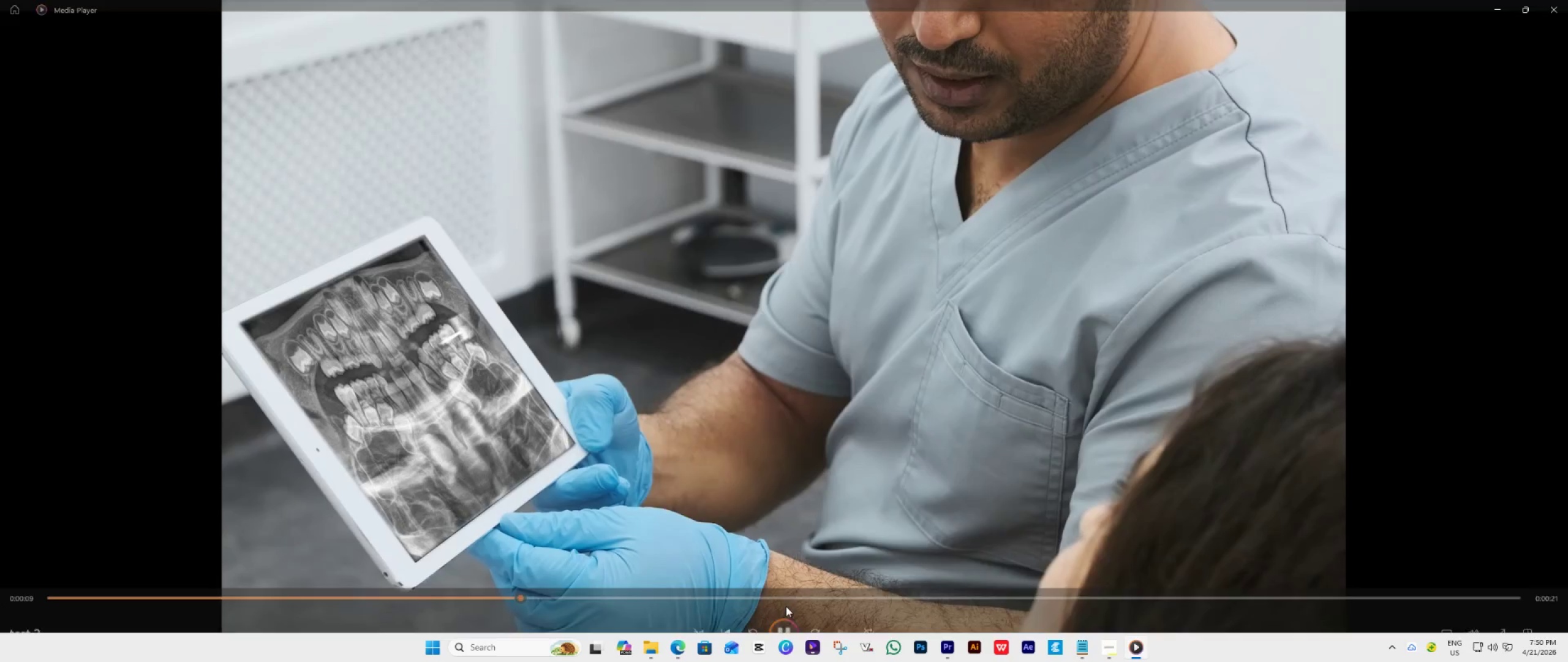 
left_click([786, 606])
 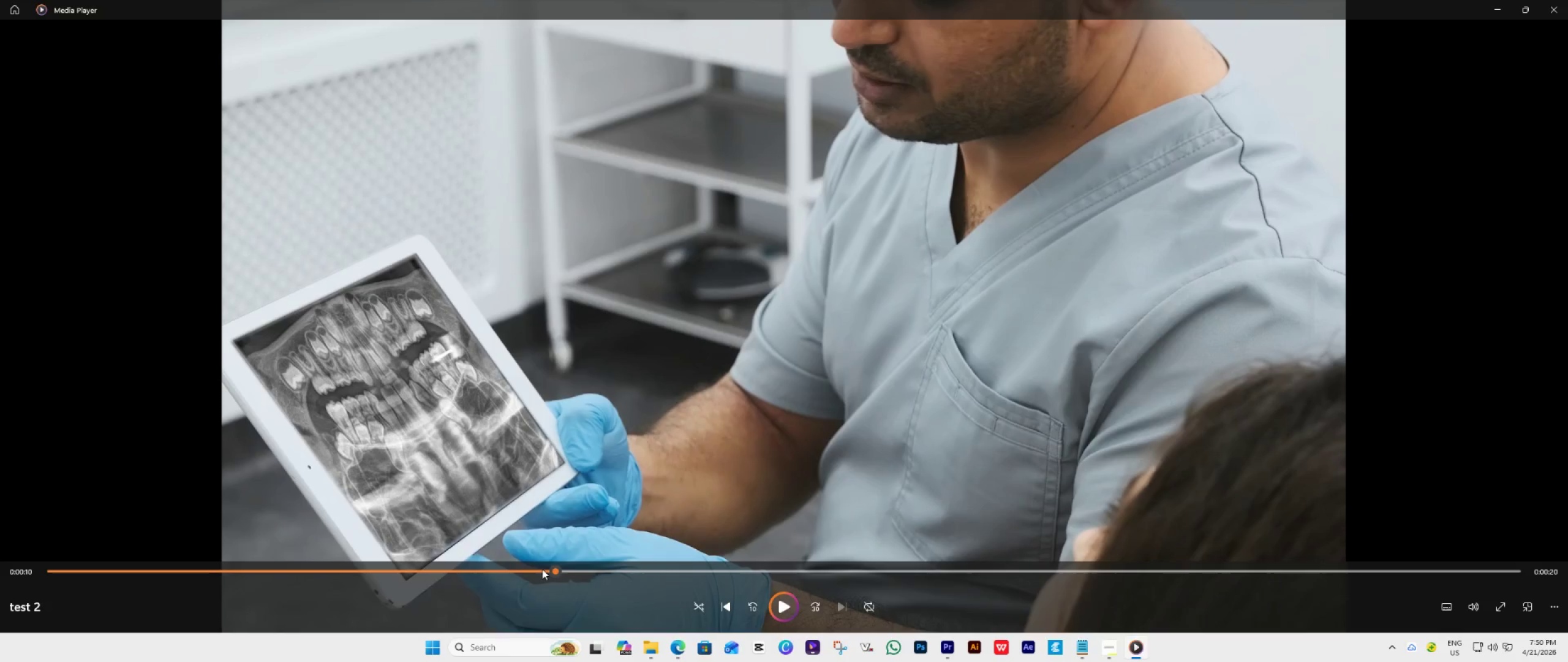 
left_click_drag(start_coordinate=[551, 569], to_coordinate=[514, 579])
 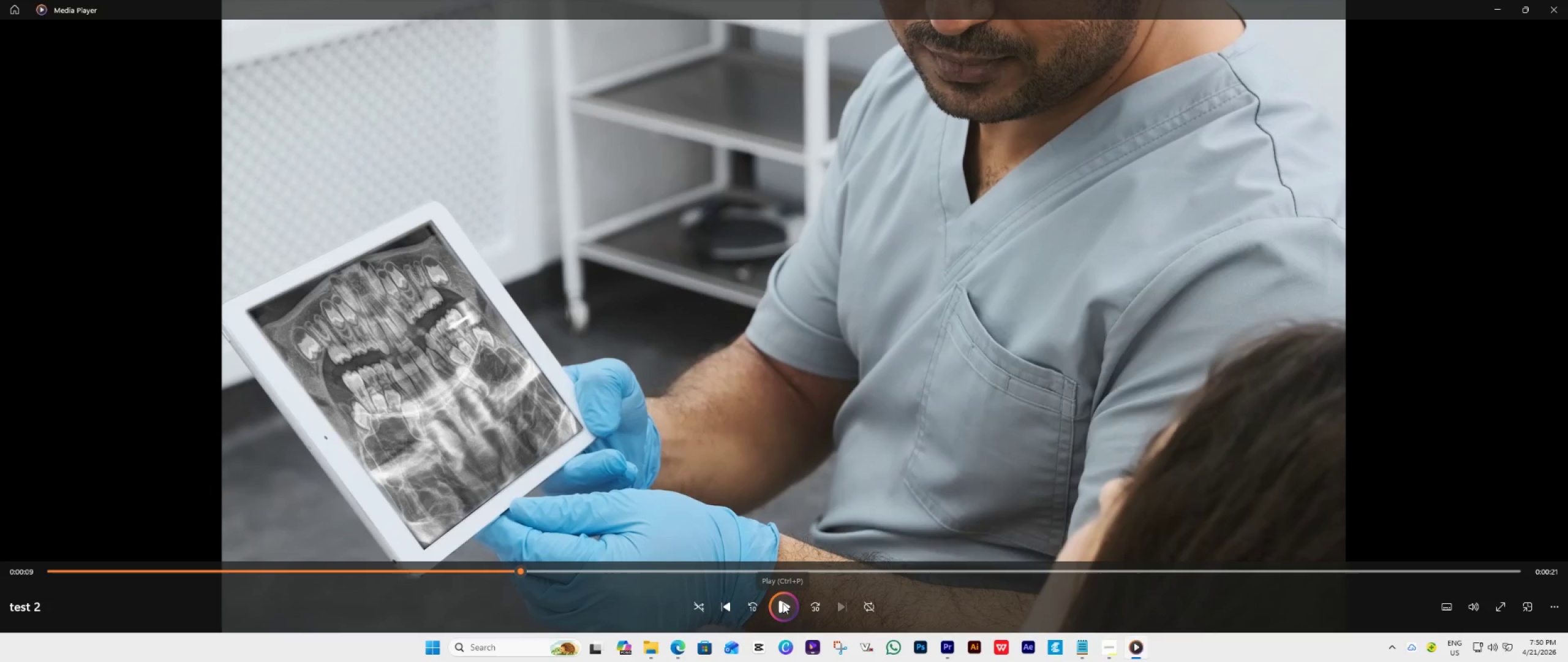 
left_click([783, 603])
 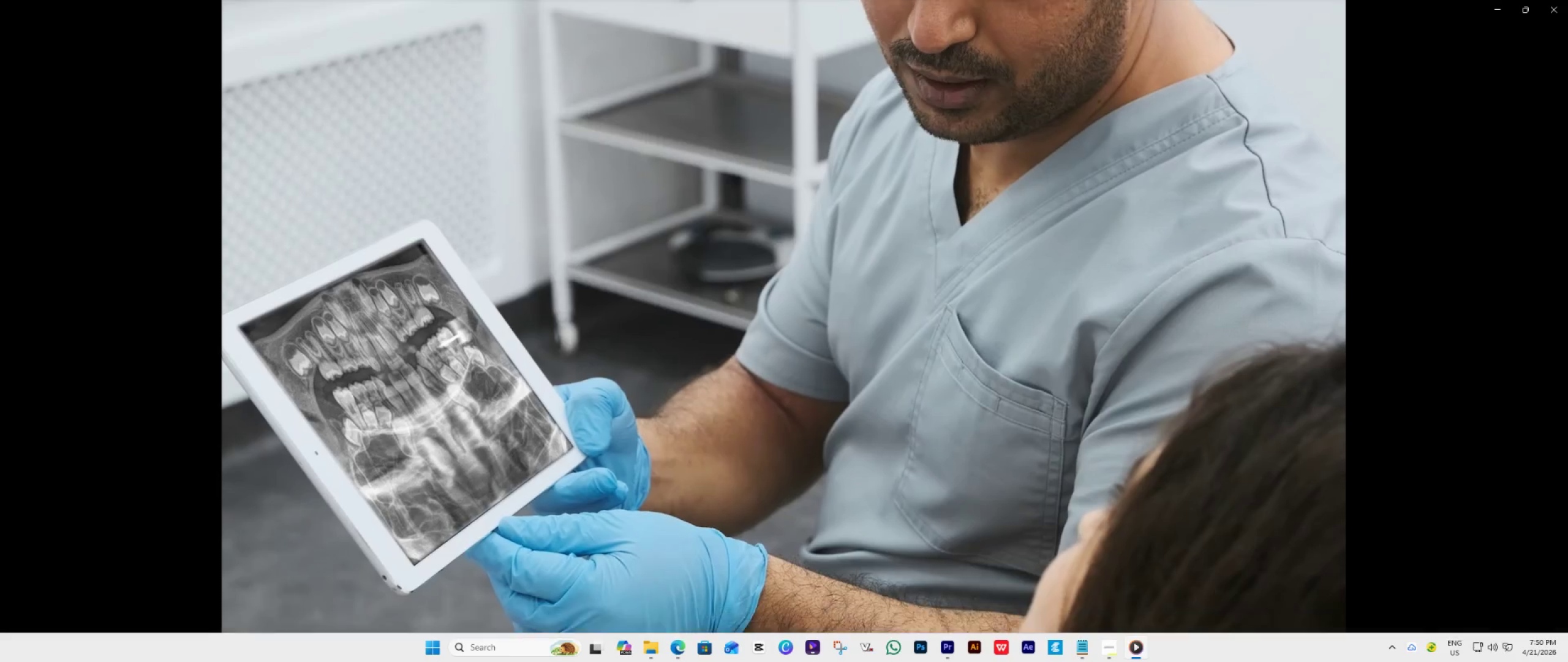 
left_click([783, 603])
 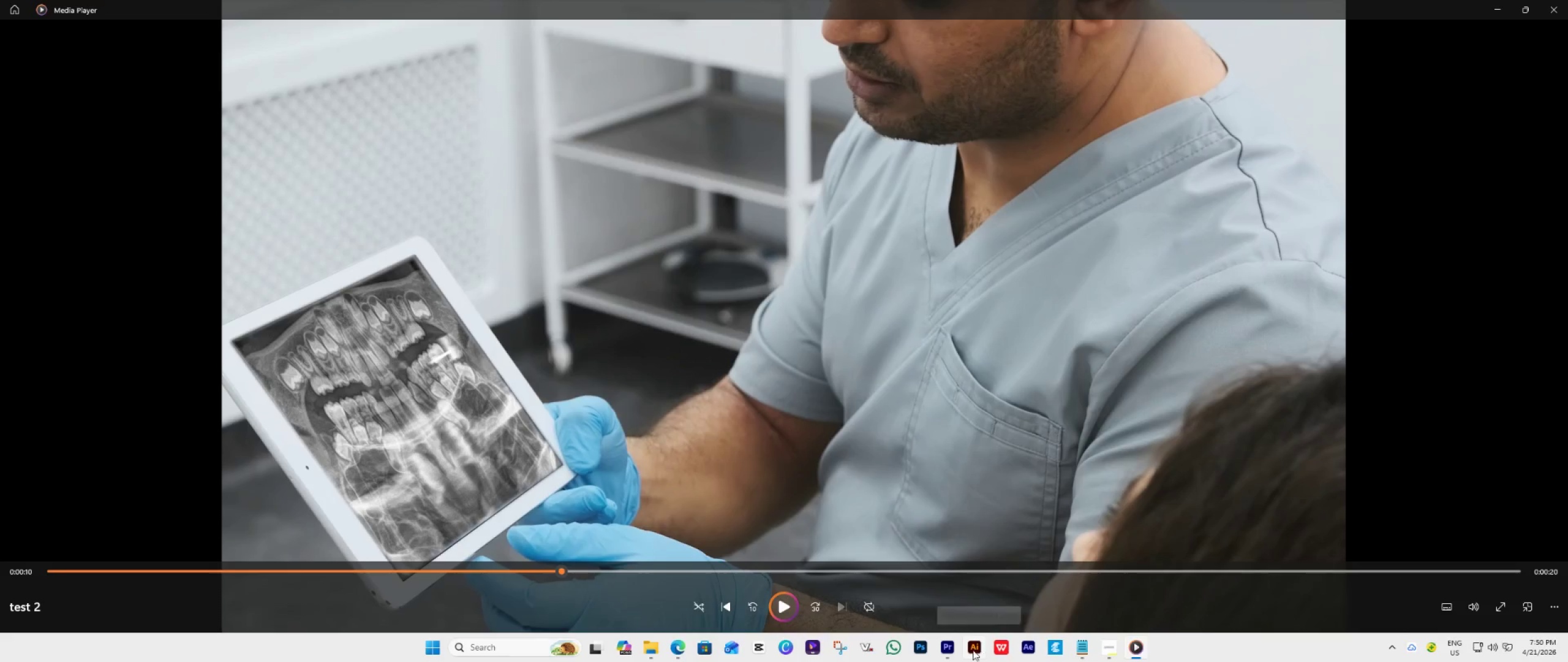 
left_click([951, 648])
 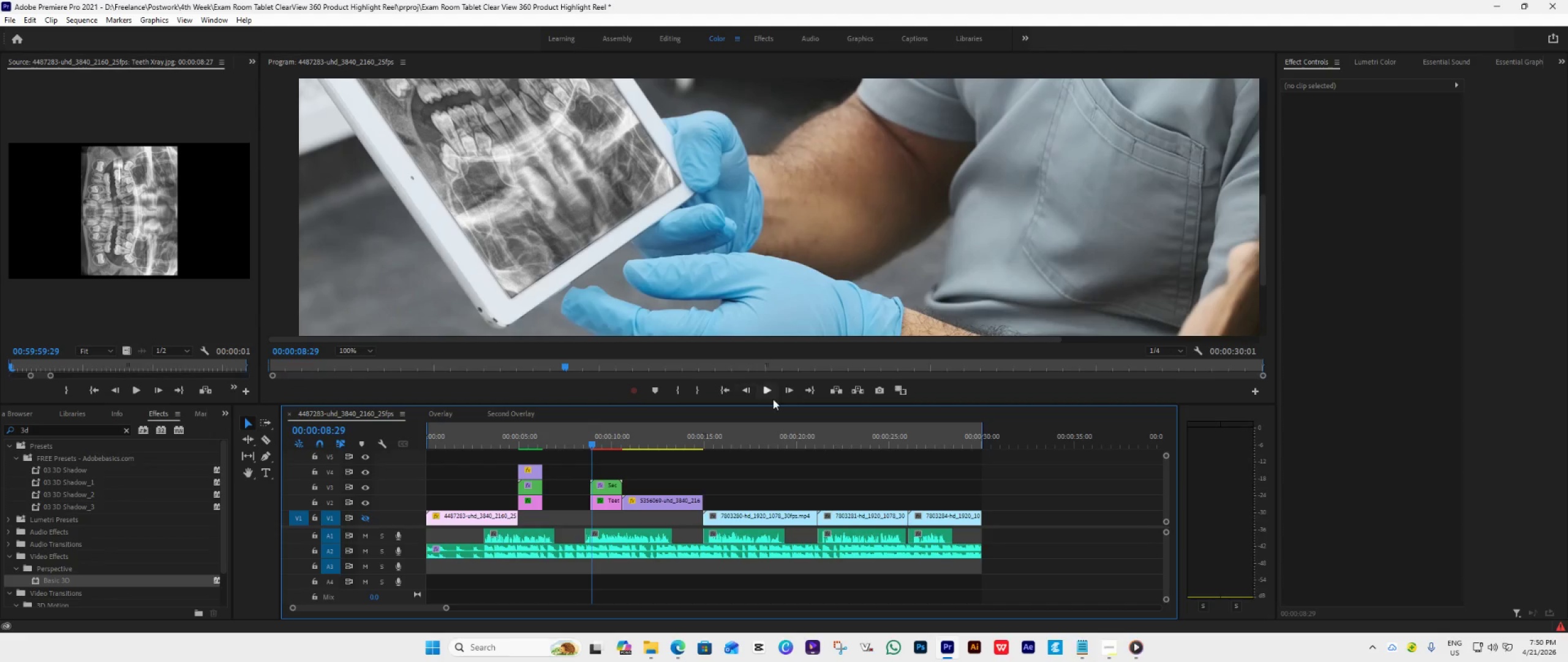 
left_click([746, 390])
 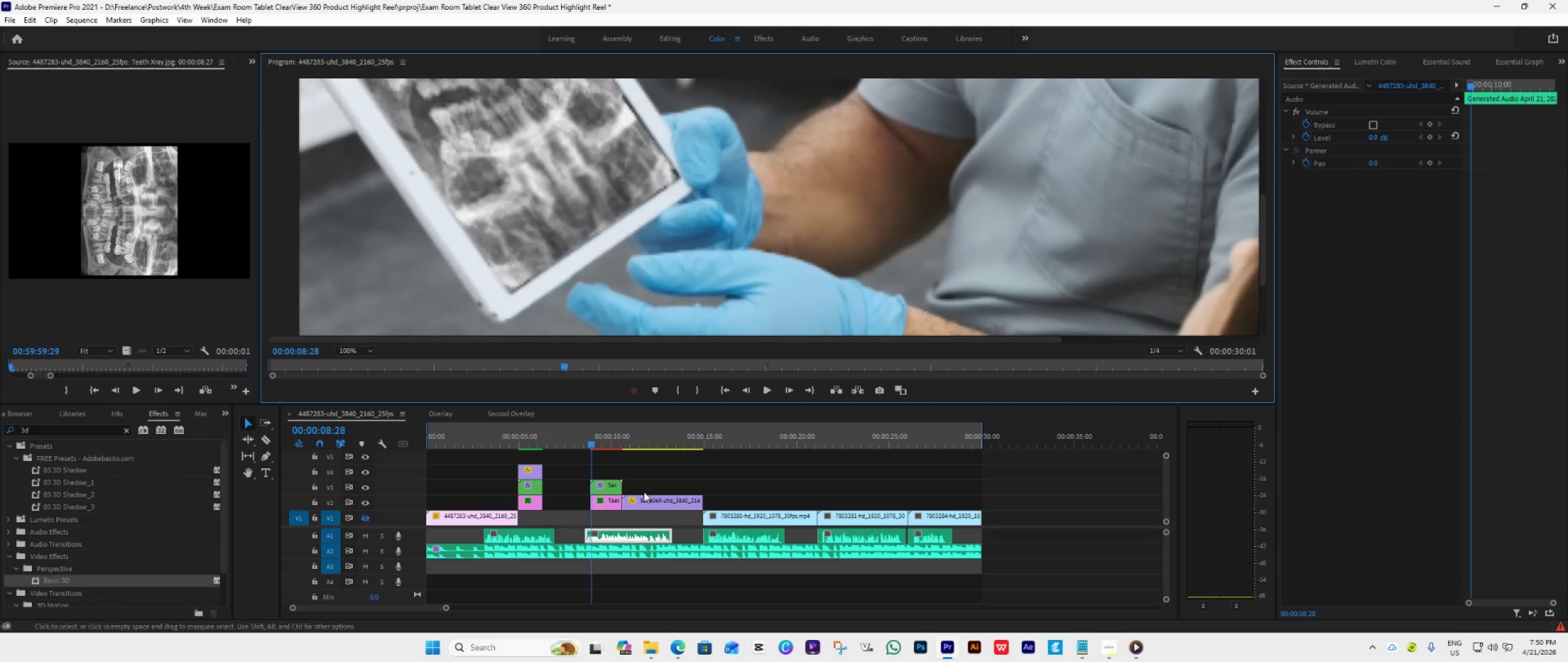 
left_click([614, 505])
 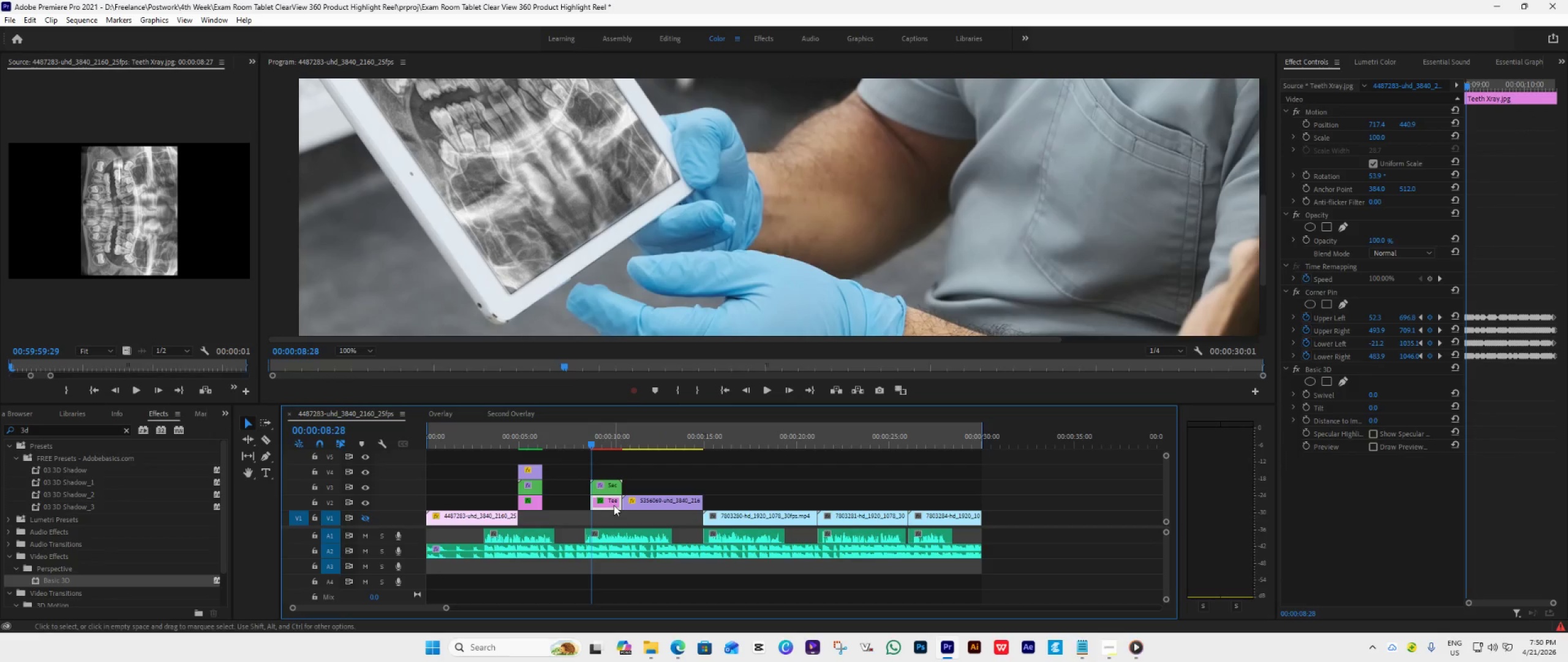 
key(Enter)
 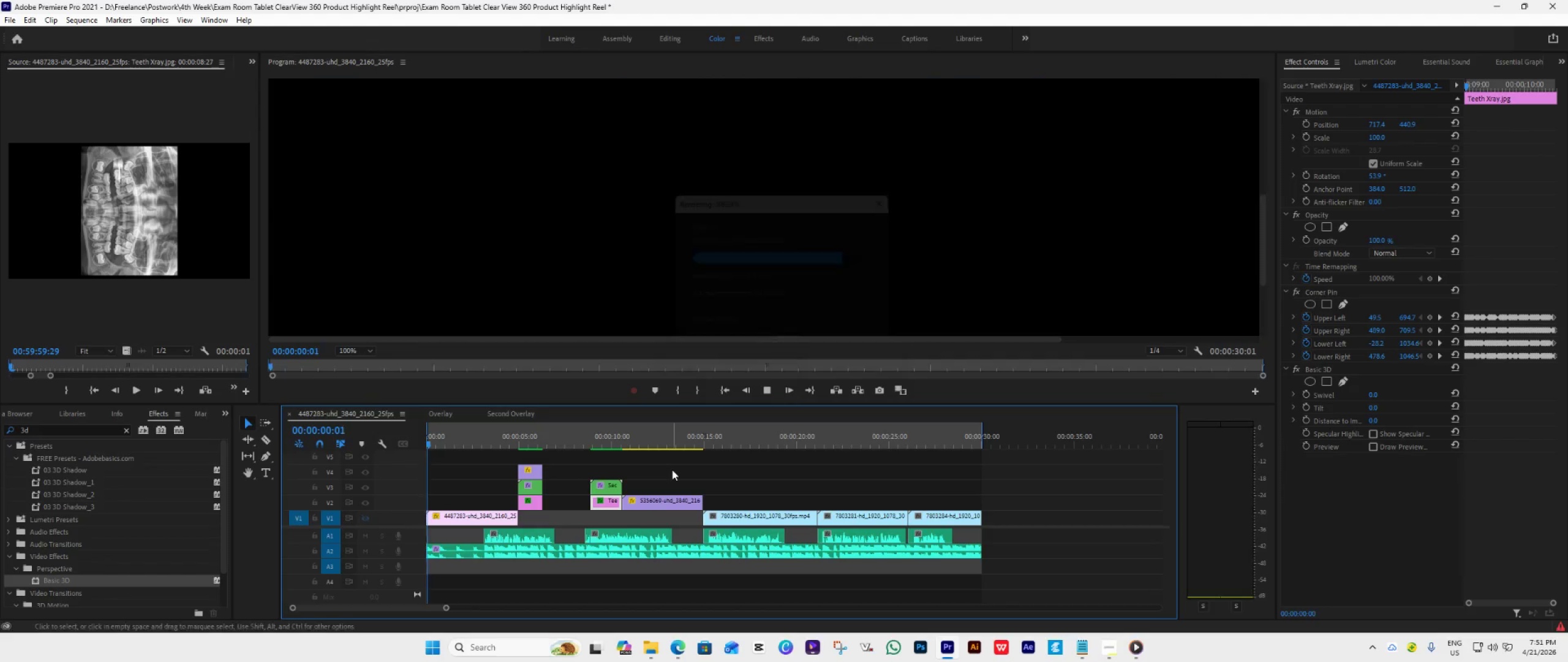 
wait(8.09)
 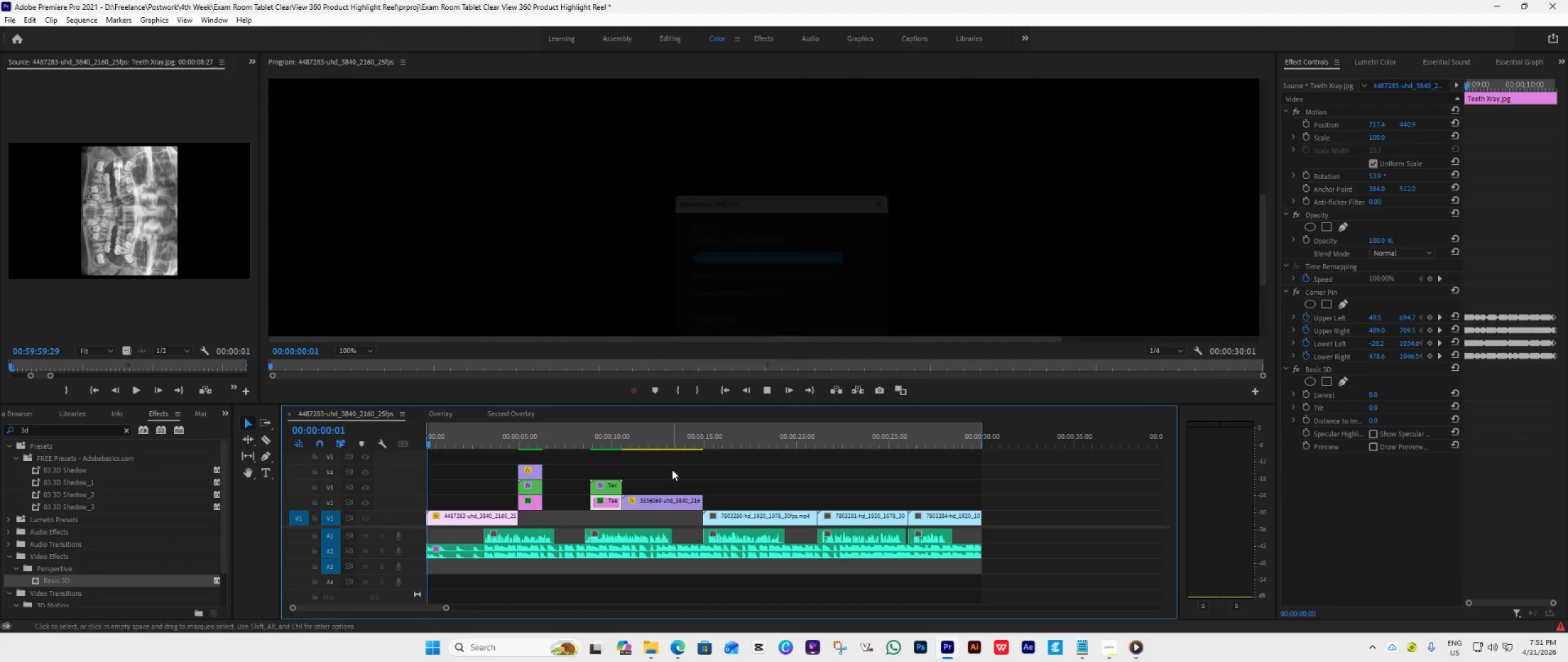 
key(Space)
 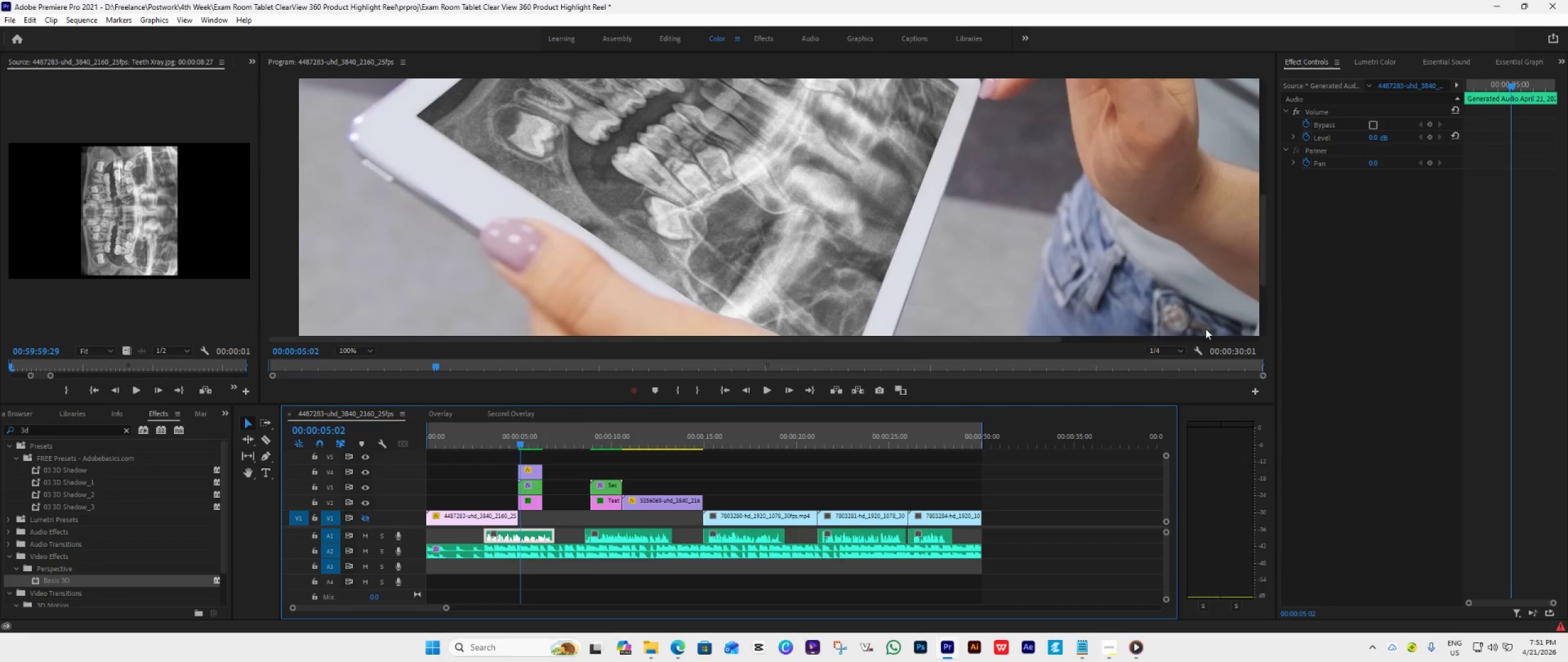 
left_click_drag(start_coordinate=[1262, 244], to_coordinate=[1252, 178])
 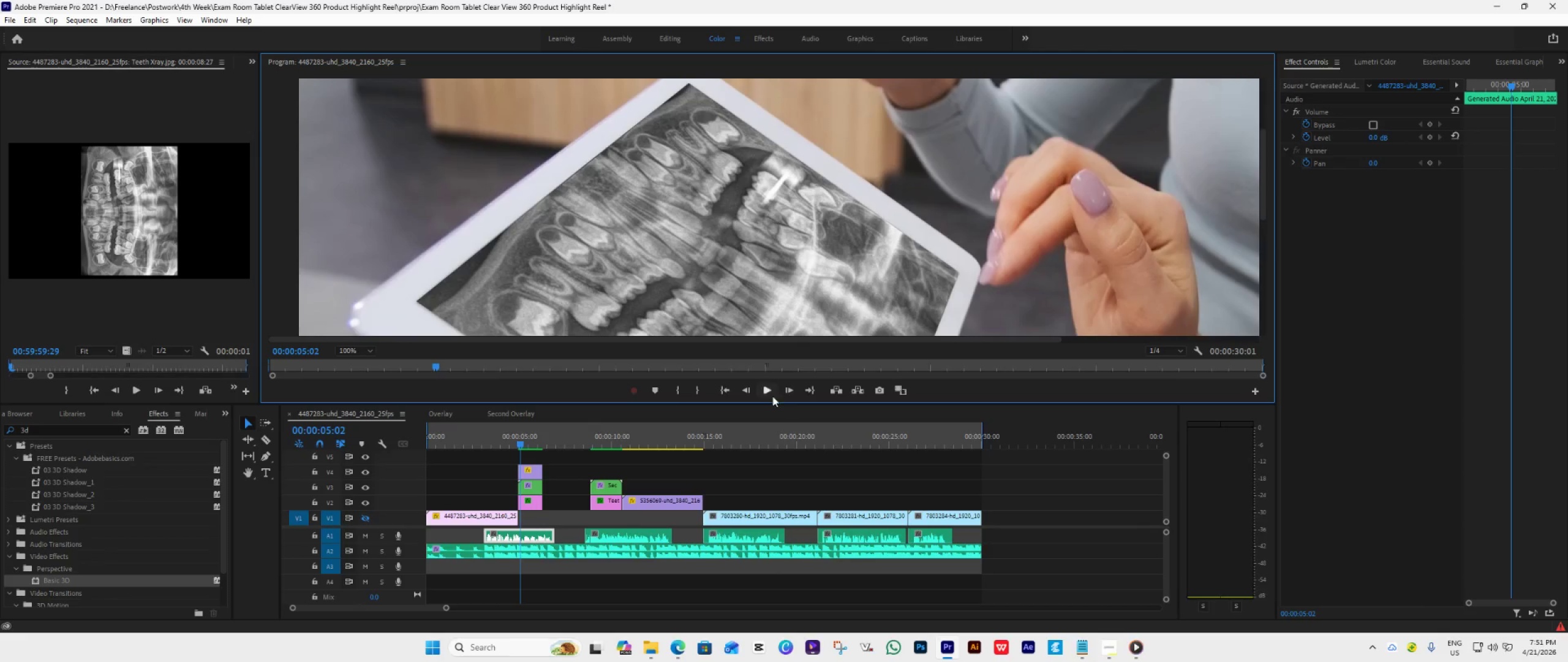 
left_click([771, 395])
 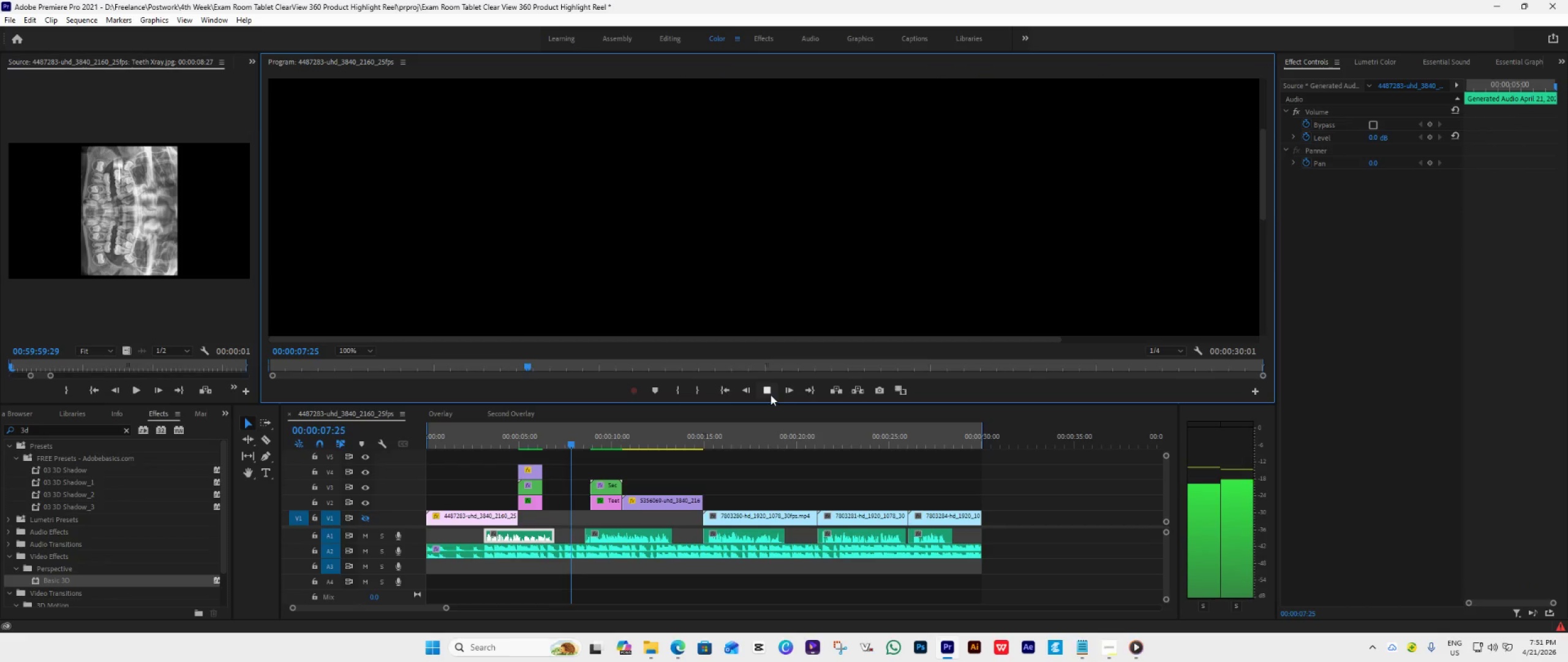 
left_click([771, 395])
 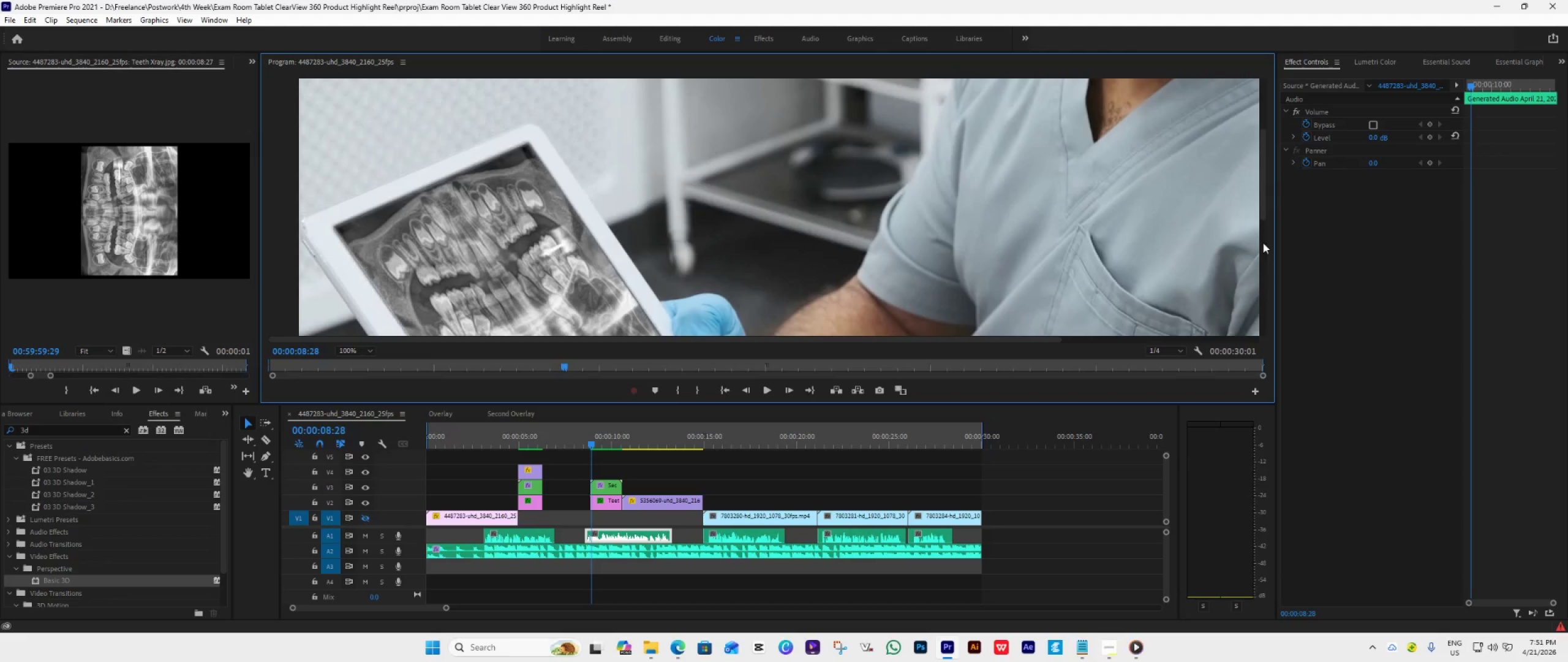 
left_click_drag(start_coordinate=[1259, 208], to_coordinate=[1268, 230])
 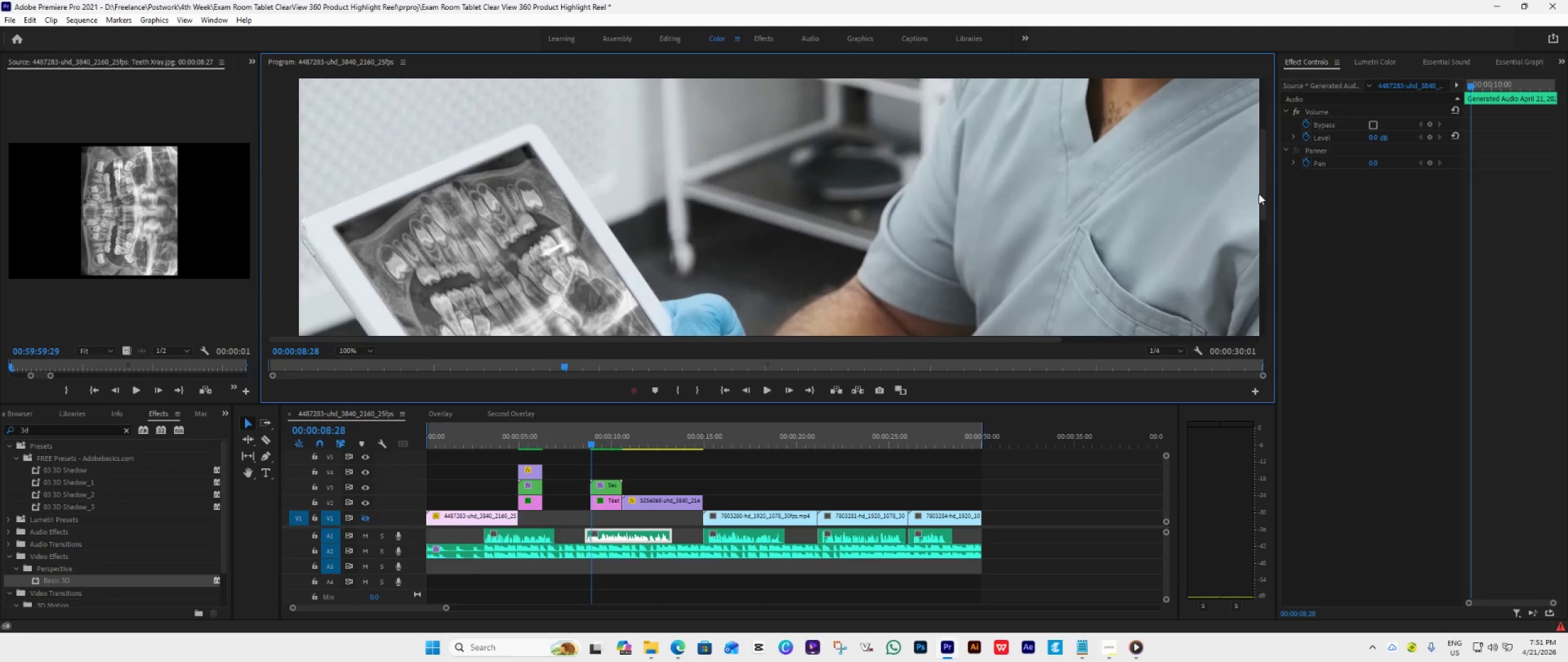 
left_click_drag(start_coordinate=[1259, 194], to_coordinate=[1264, 211])
 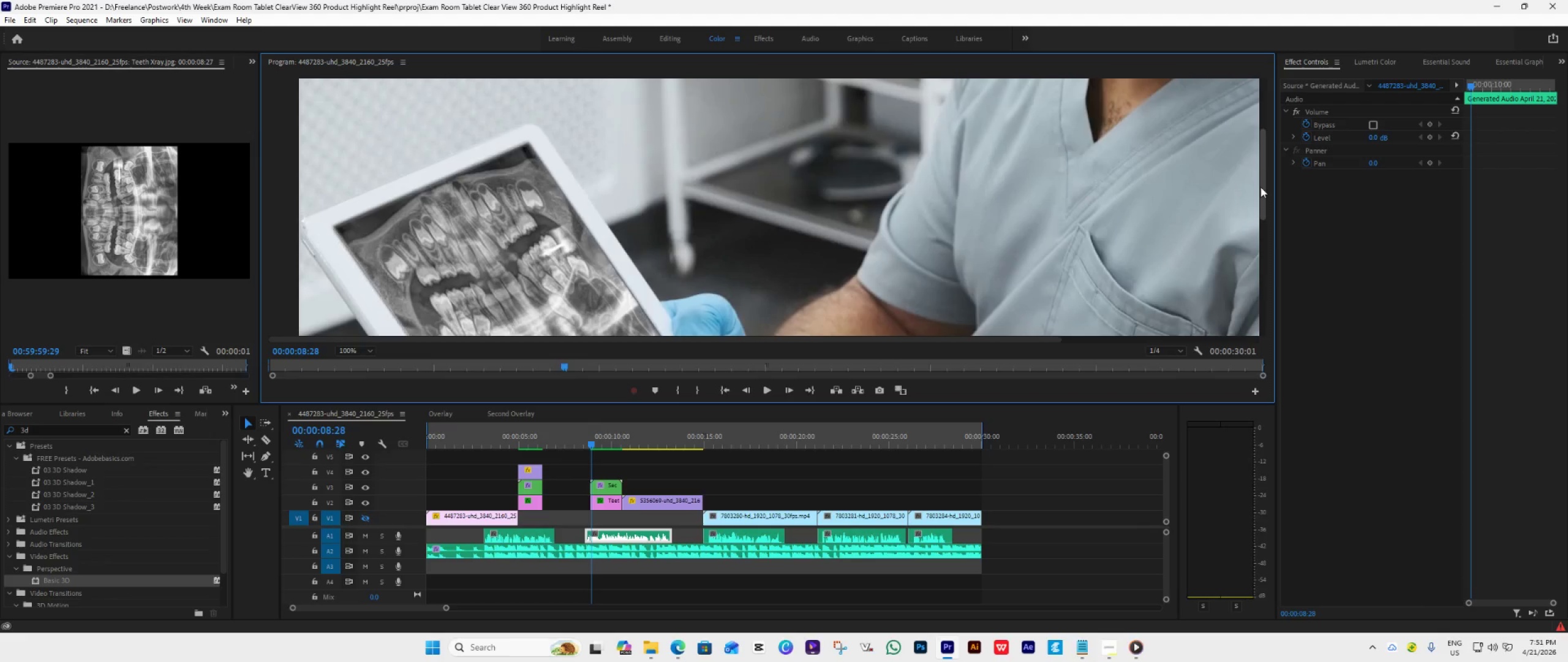 
left_click_drag(start_coordinate=[1261, 187], to_coordinate=[1262, 235])
 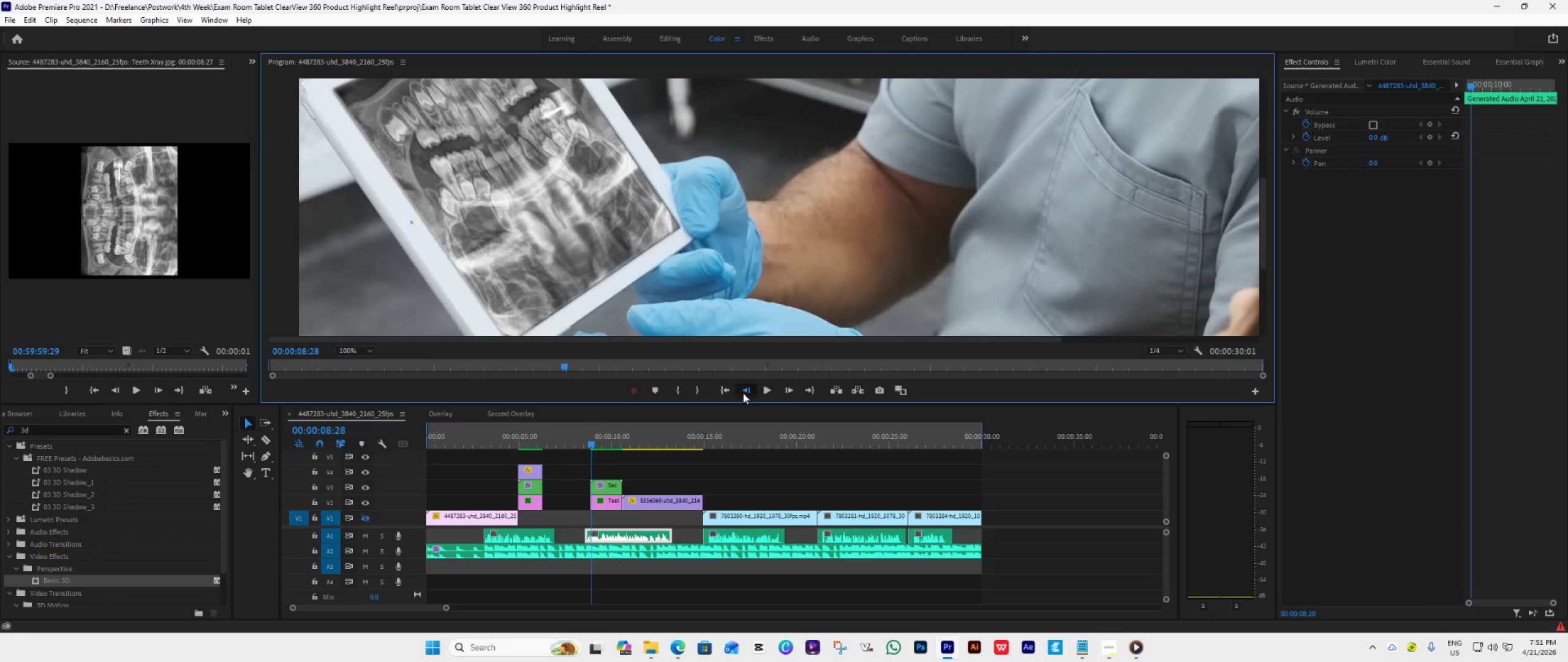 
double_click([744, 393])
 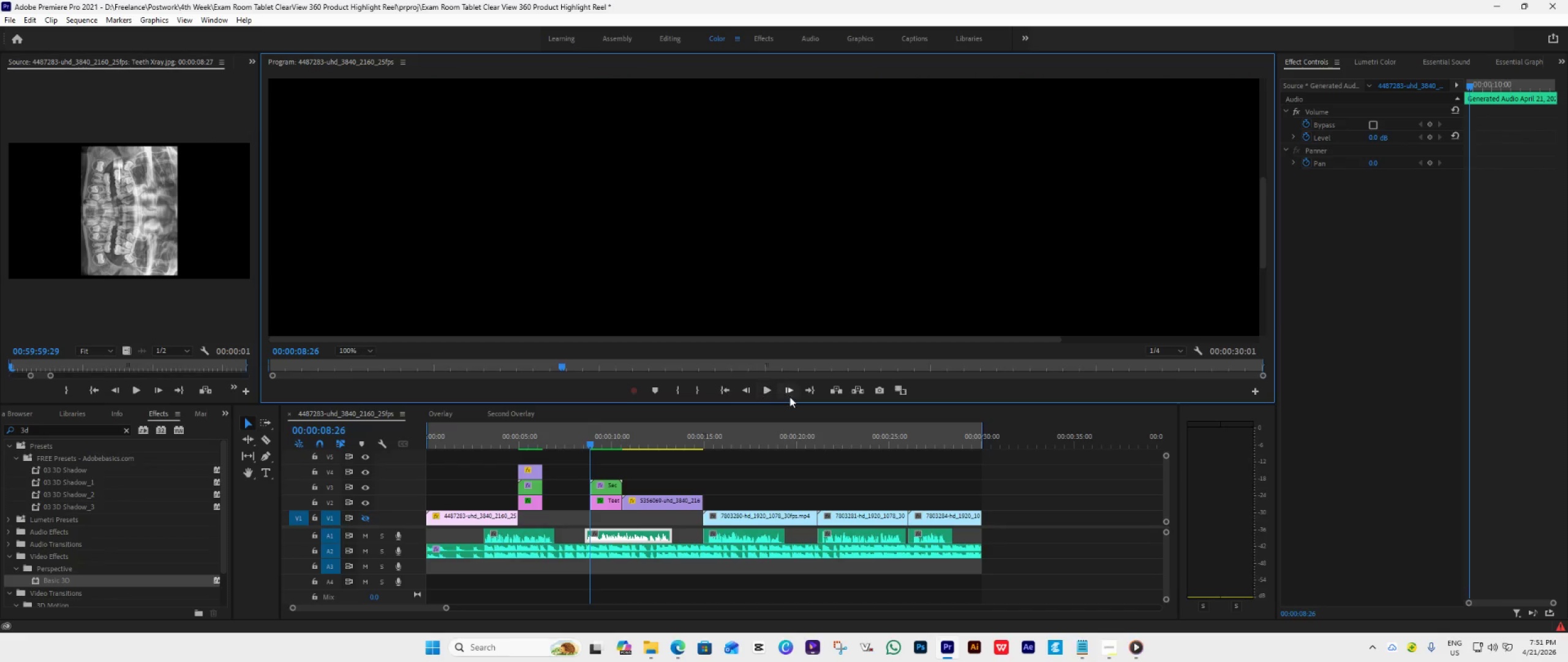 
left_click([793, 396])
 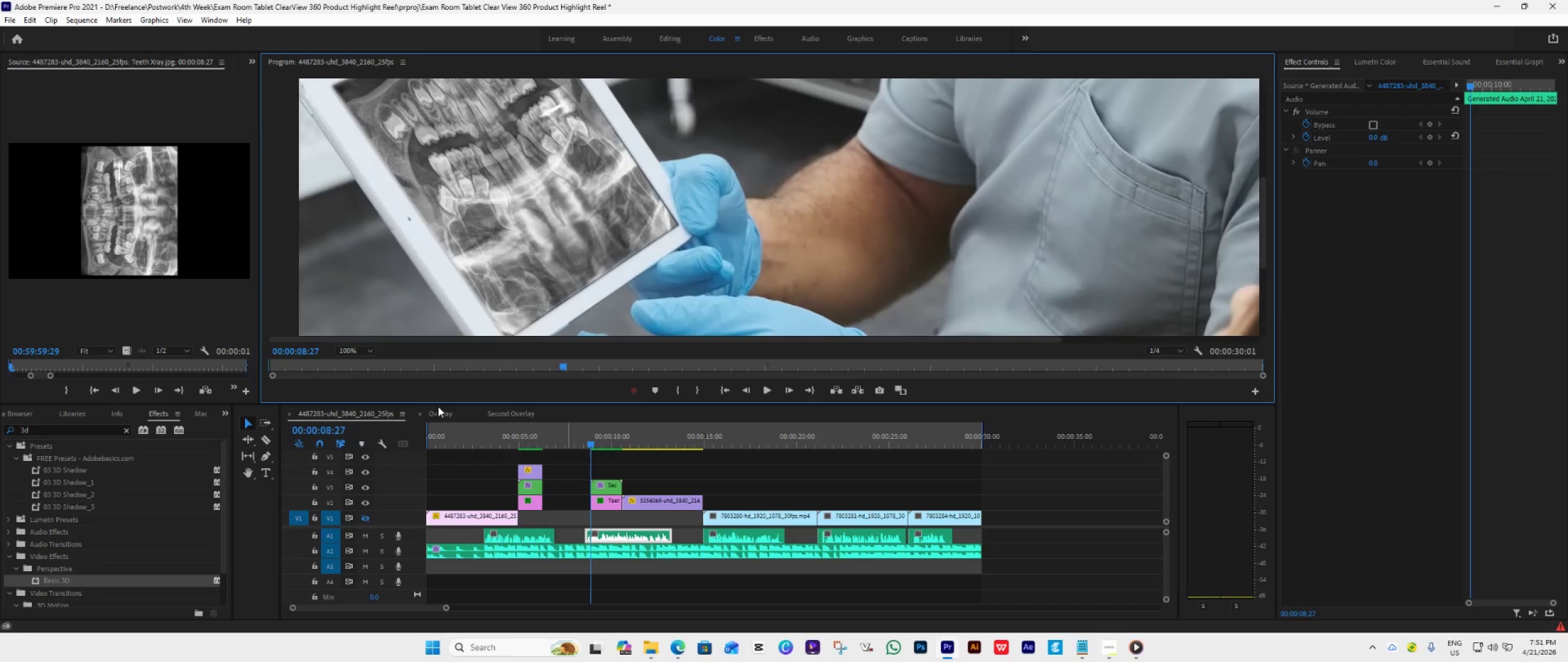 
left_click([357, 351])
 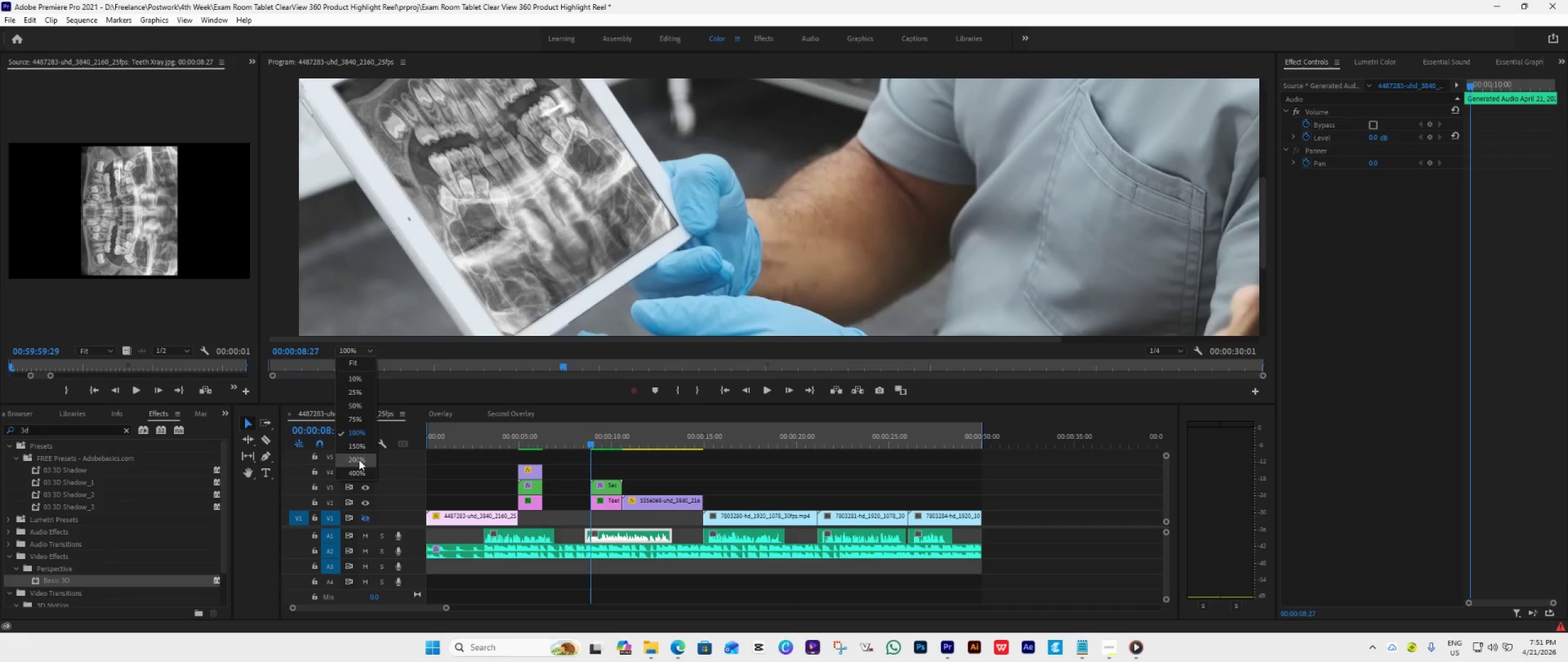 
left_click([360, 474])
 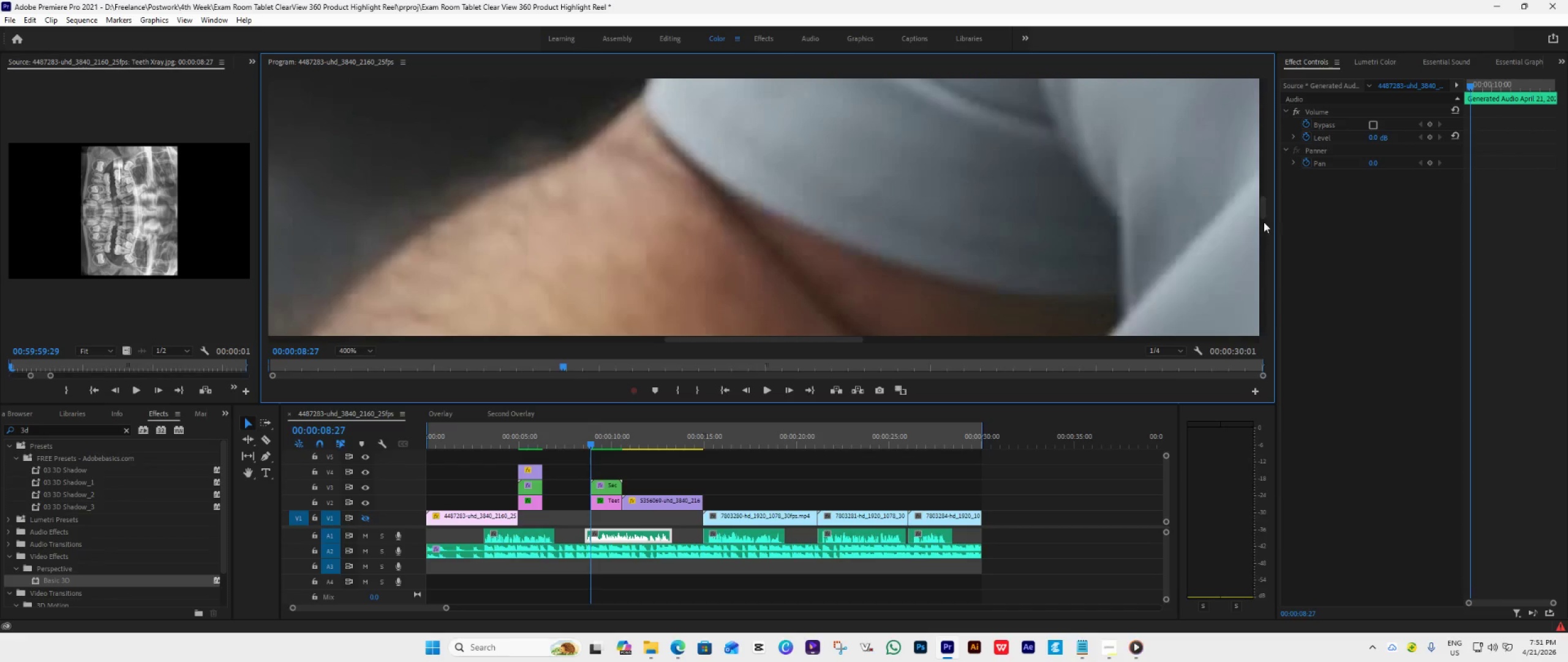 
left_click_drag(start_coordinate=[1263, 210], to_coordinate=[1268, 284])
 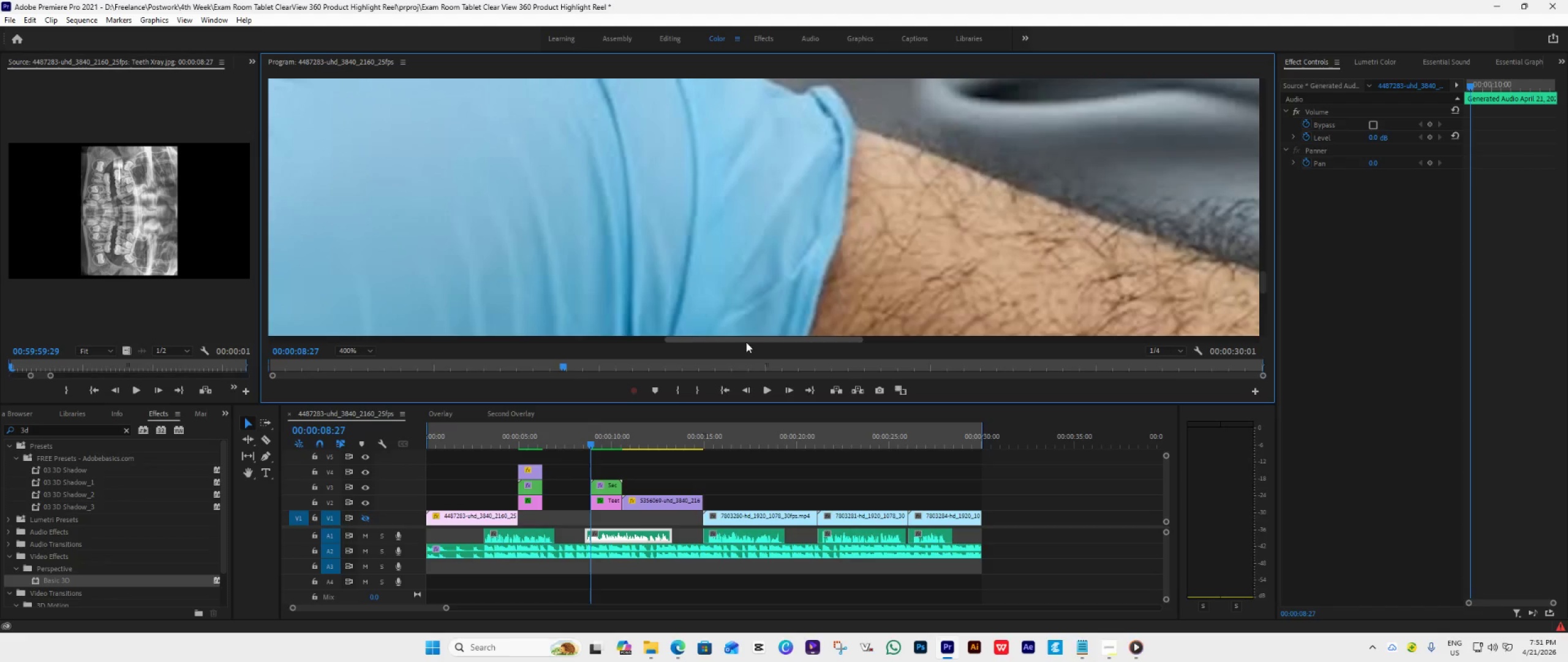 
left_click_drag(start_coordinate=[746, 342], to_coordinate=[536, 305])
 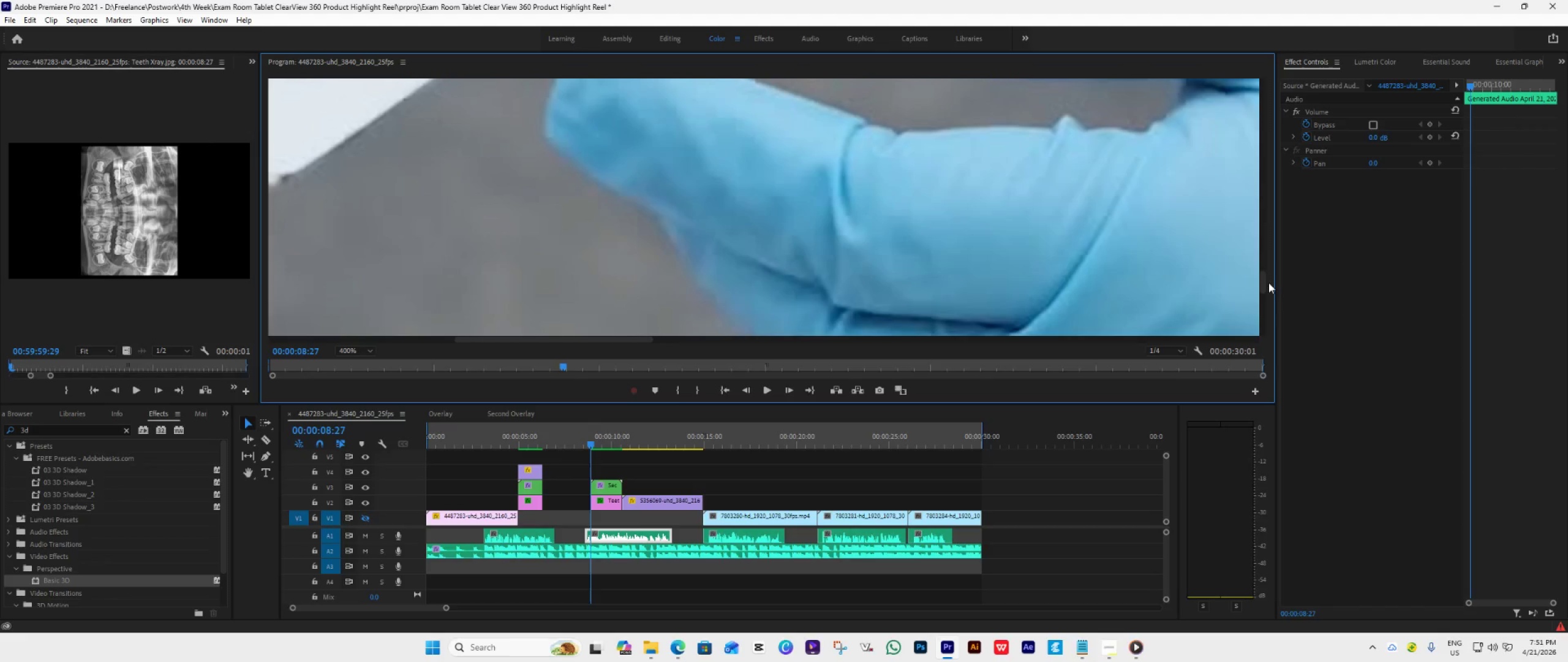 
left_click_drag(start_coordinate=[1264, 278], to_coordinate=[1262, 226])
 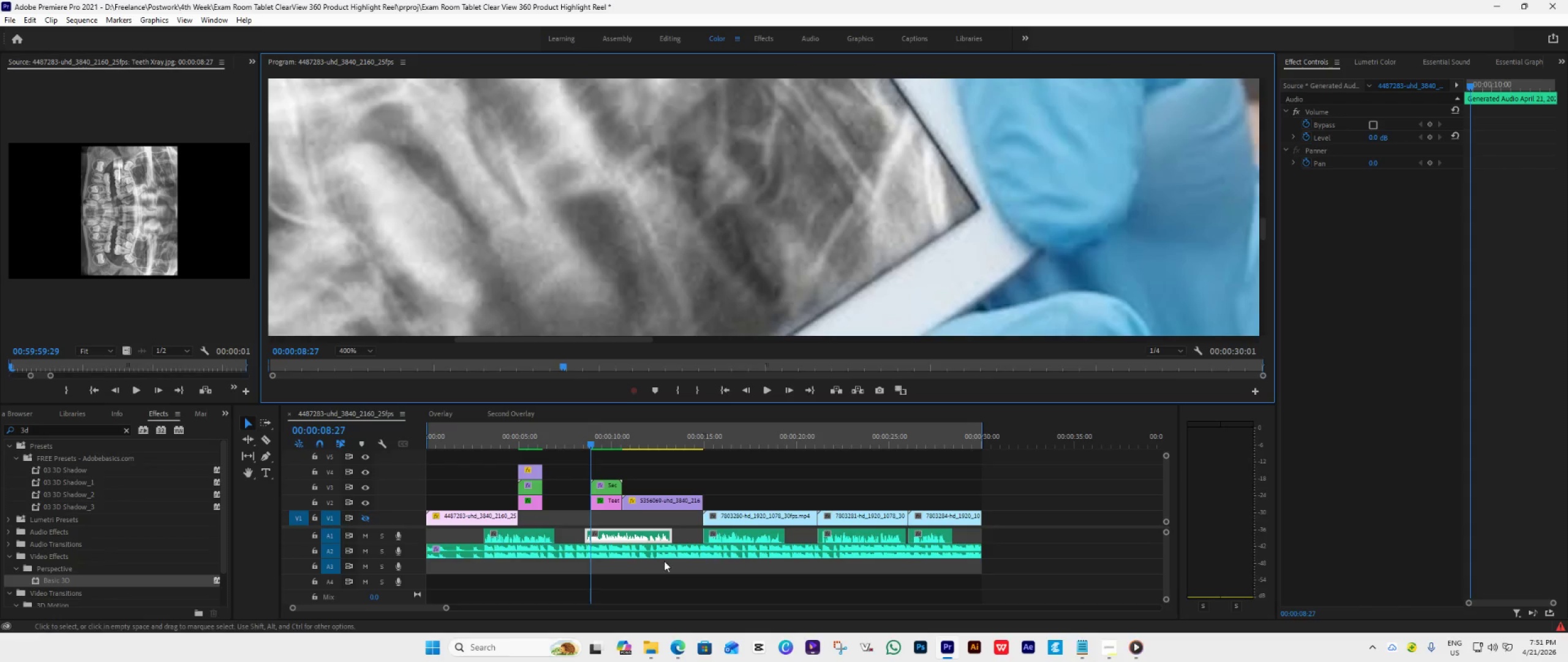 
left_click([613, 500])
 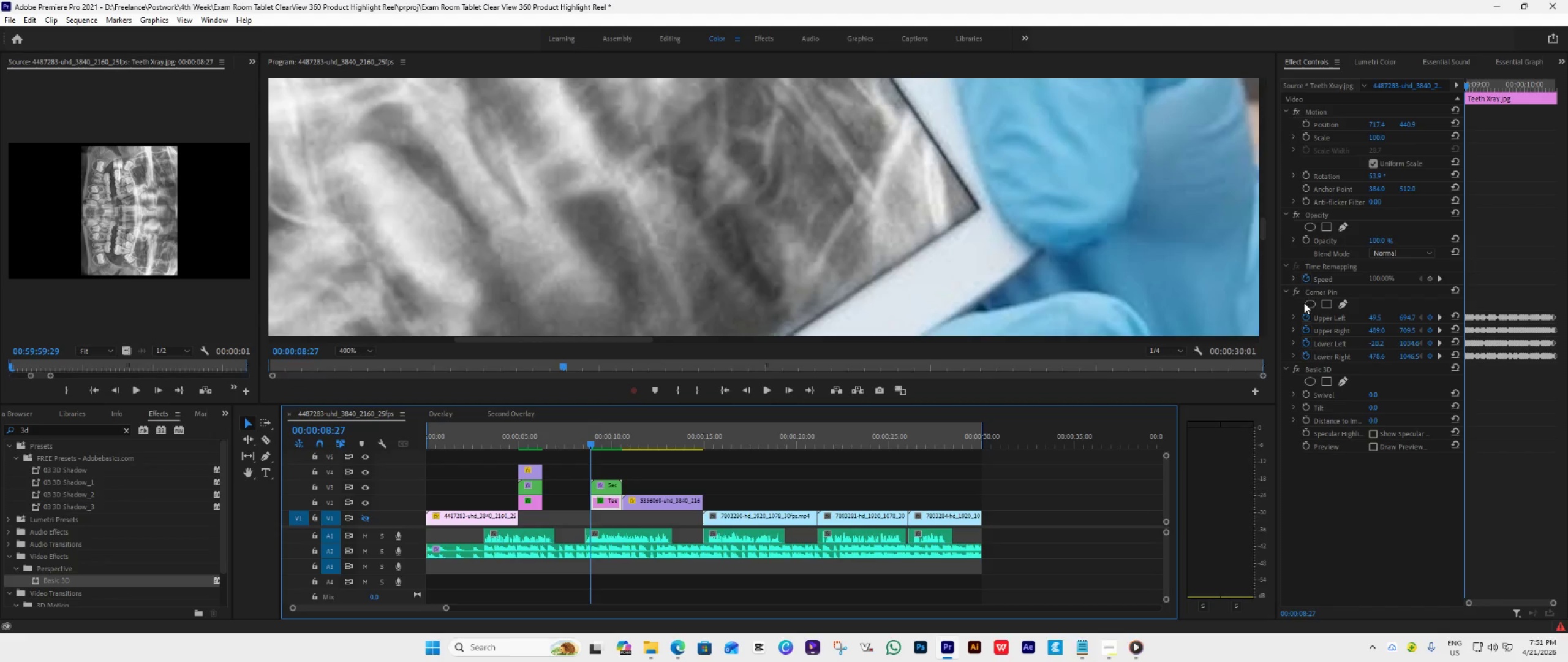 
left_click([1322, 291])
 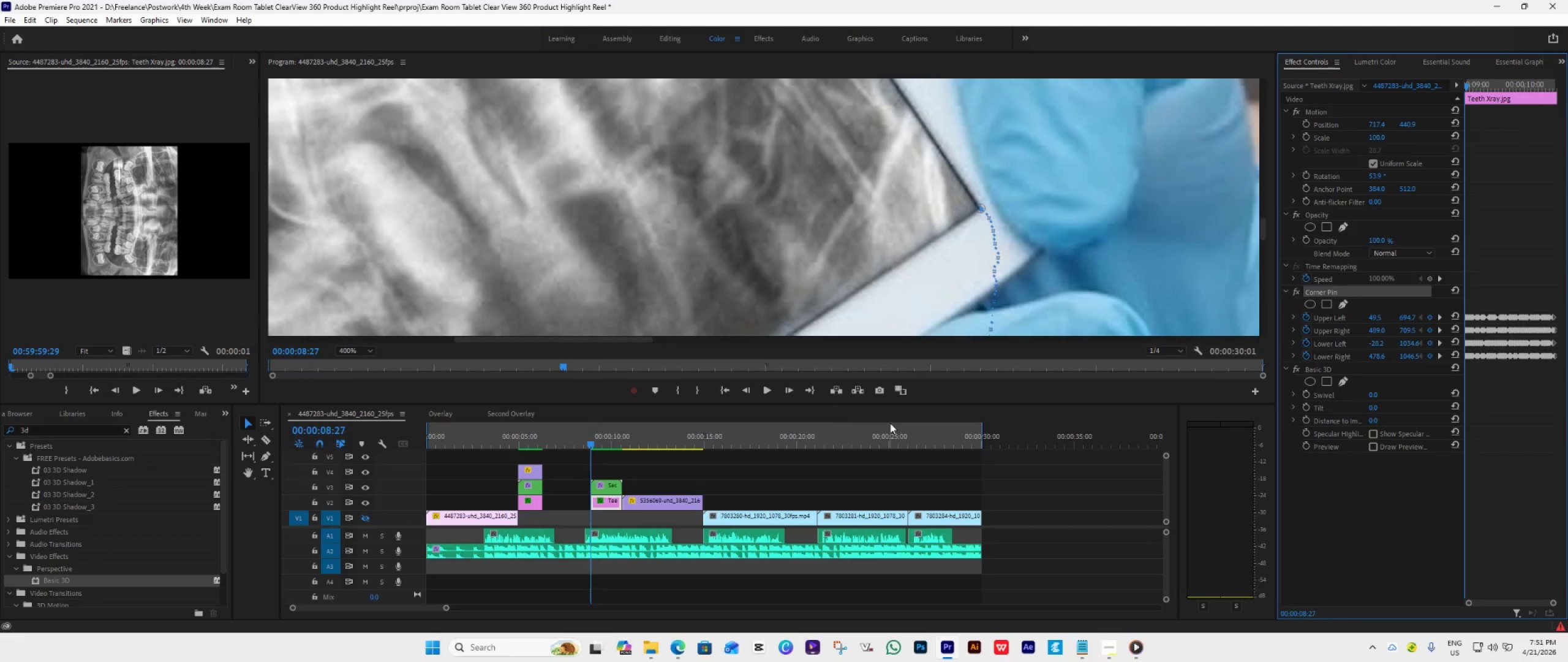 
wait(9.34)
 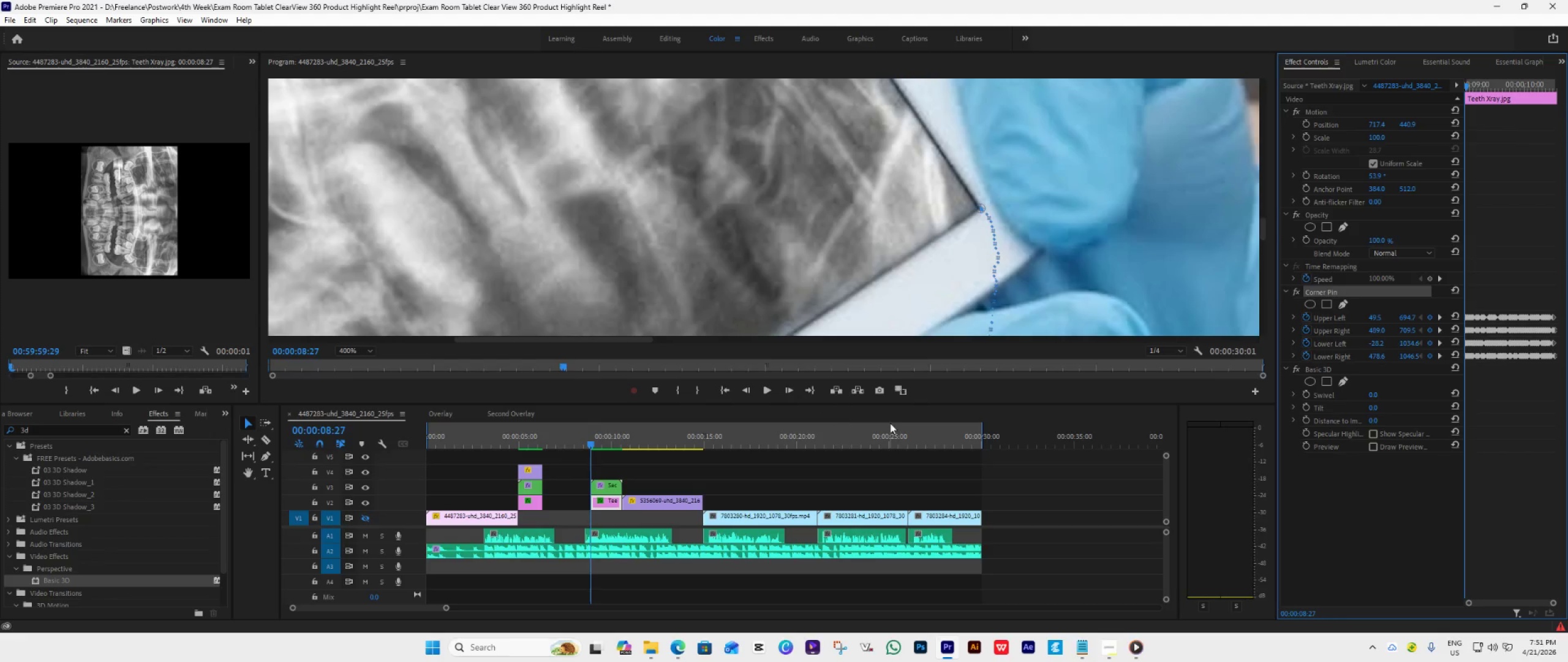 
left_click([791, 395])
 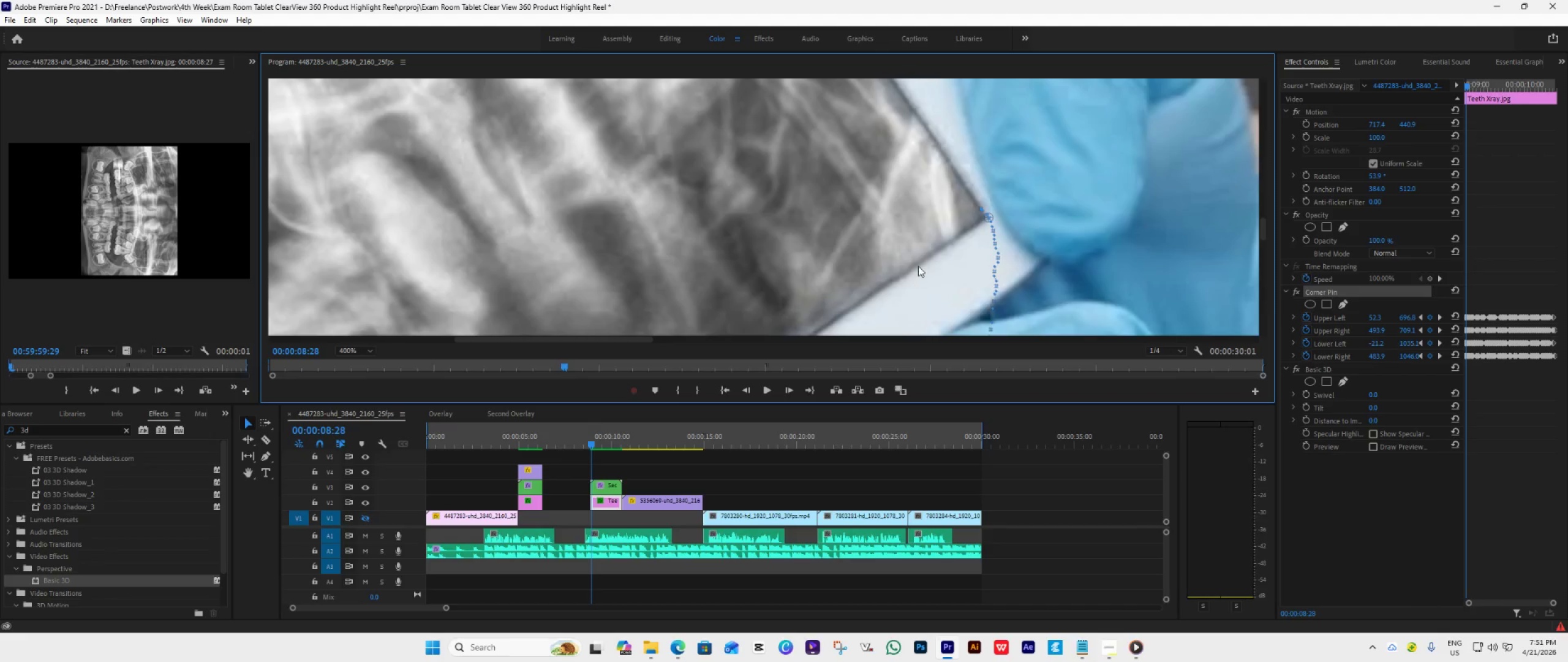 
scroll: coordinate [918, 266], scroll_direction: down, amount: 1.0
 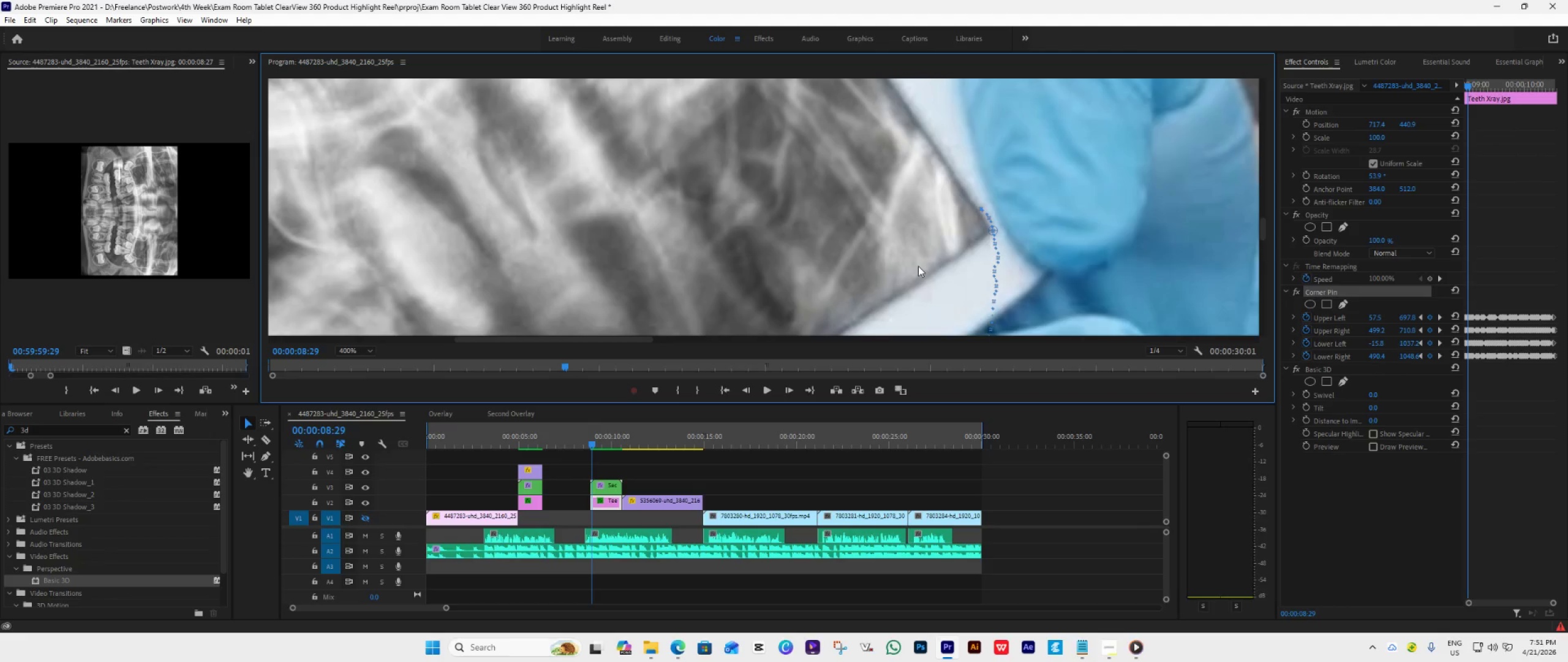 
scroll: coordinate [918, 266], scroll_direction: up, amount: 2.0
 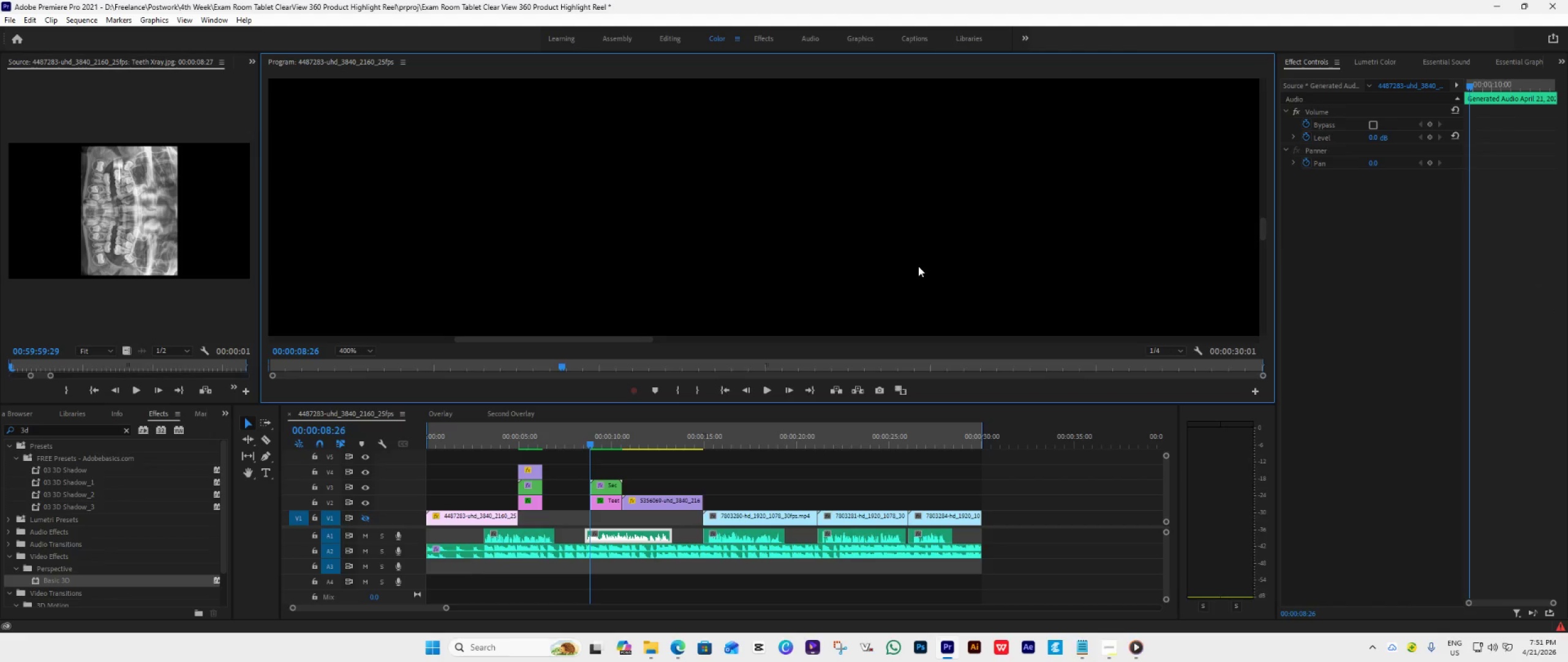 
scroll: coordinate [918, 266], scroll_direction: down, amount: 1.0
 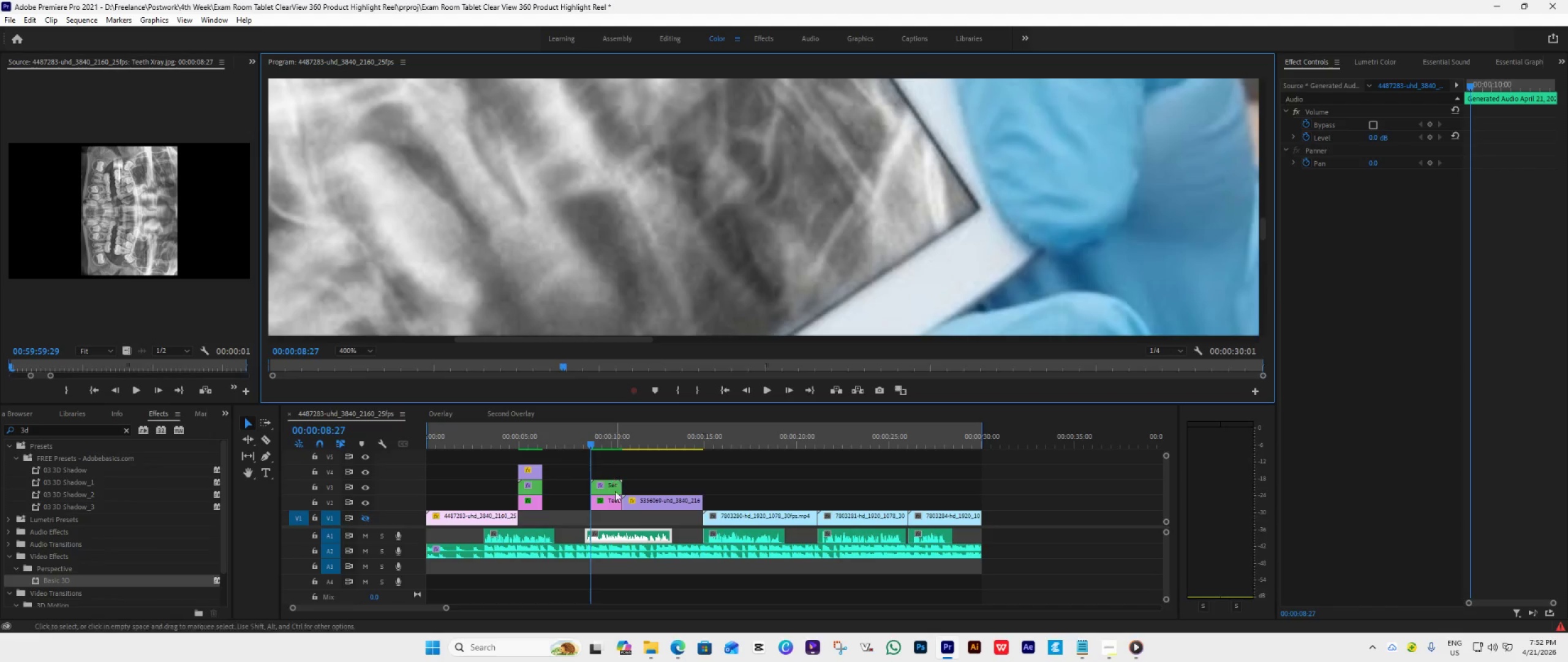 
left_click([611, 503])
 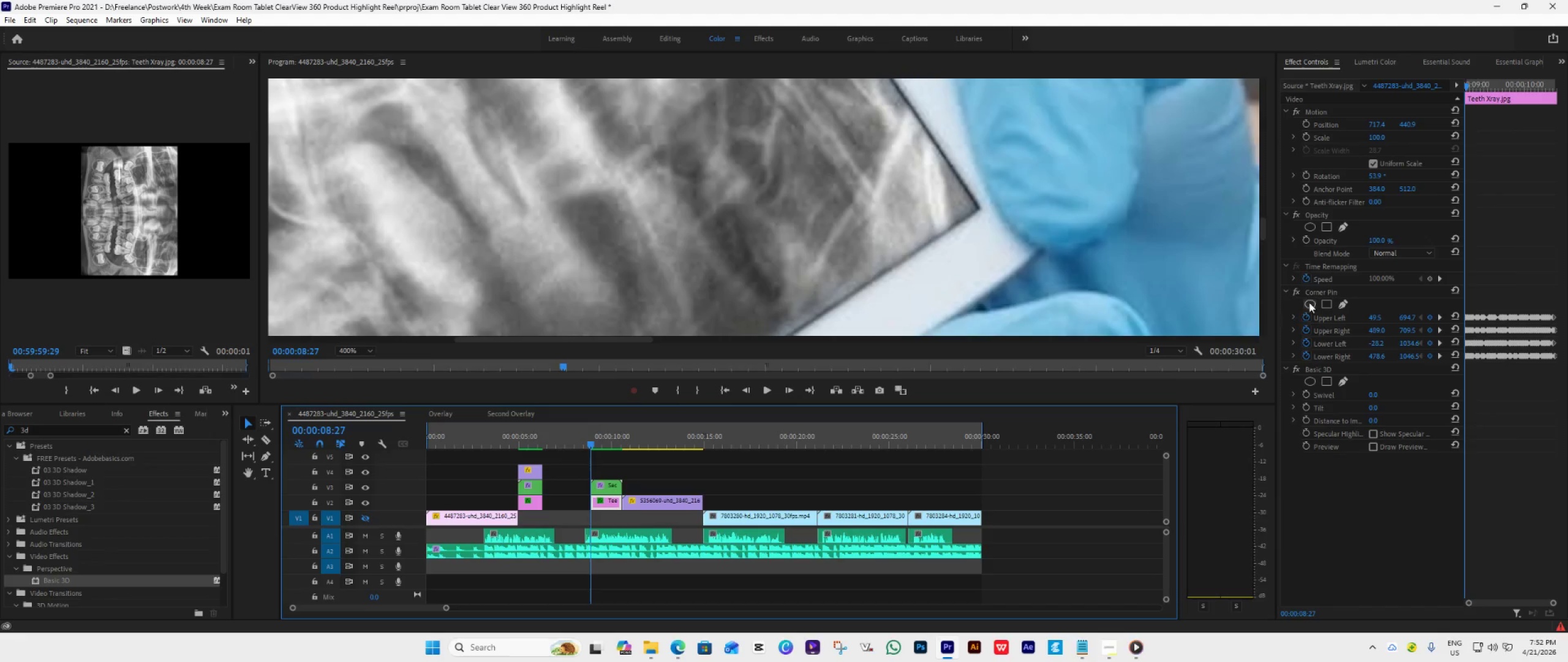 
left_click([1322, 294])
 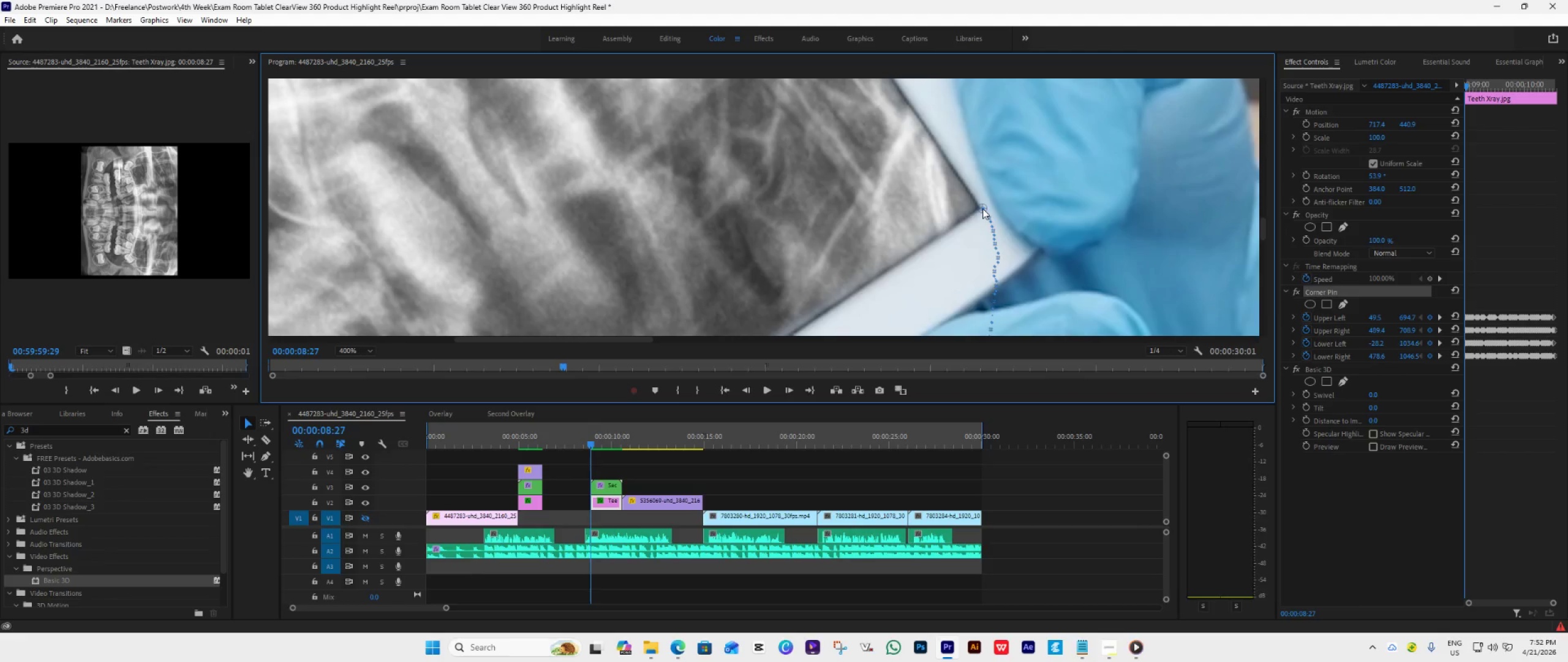 
wait(16.83)
 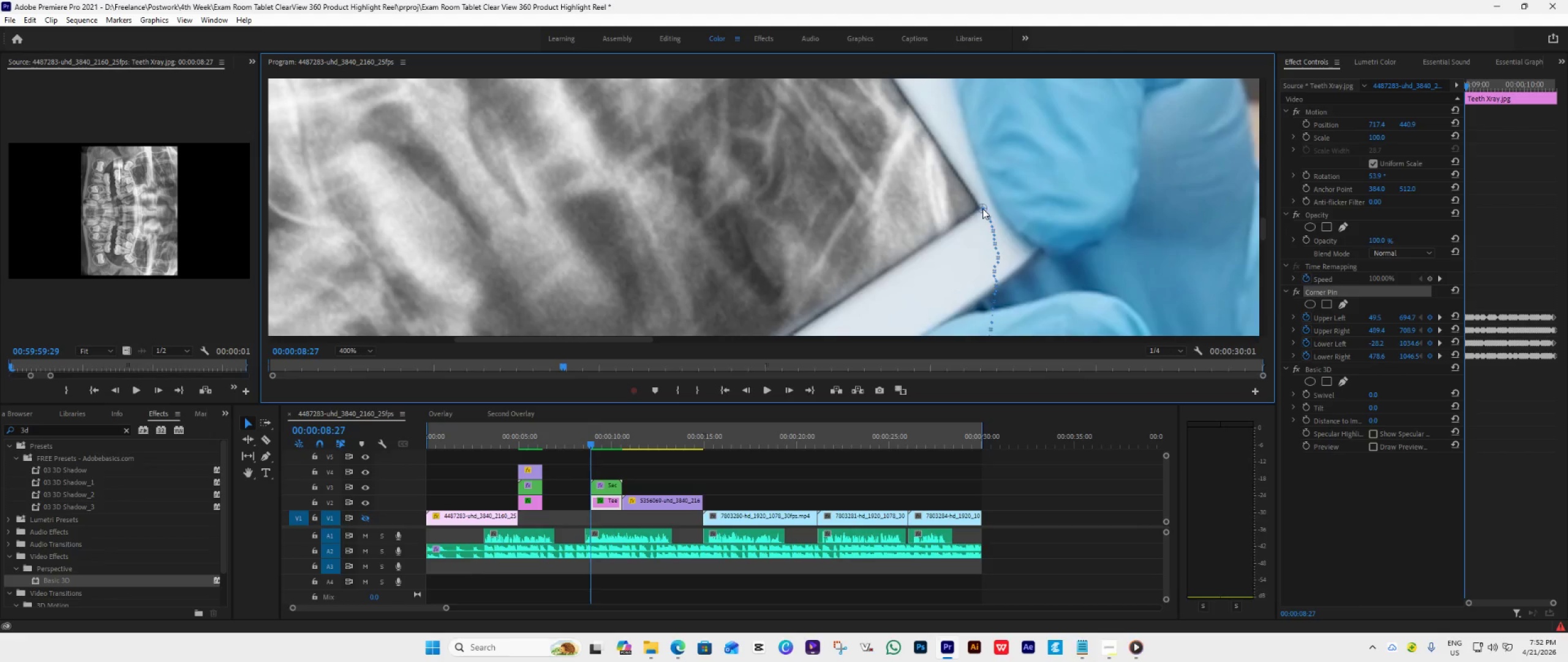 
scroll: coordinate [1014, 229], scroll_direction: down, amount: 4.0
 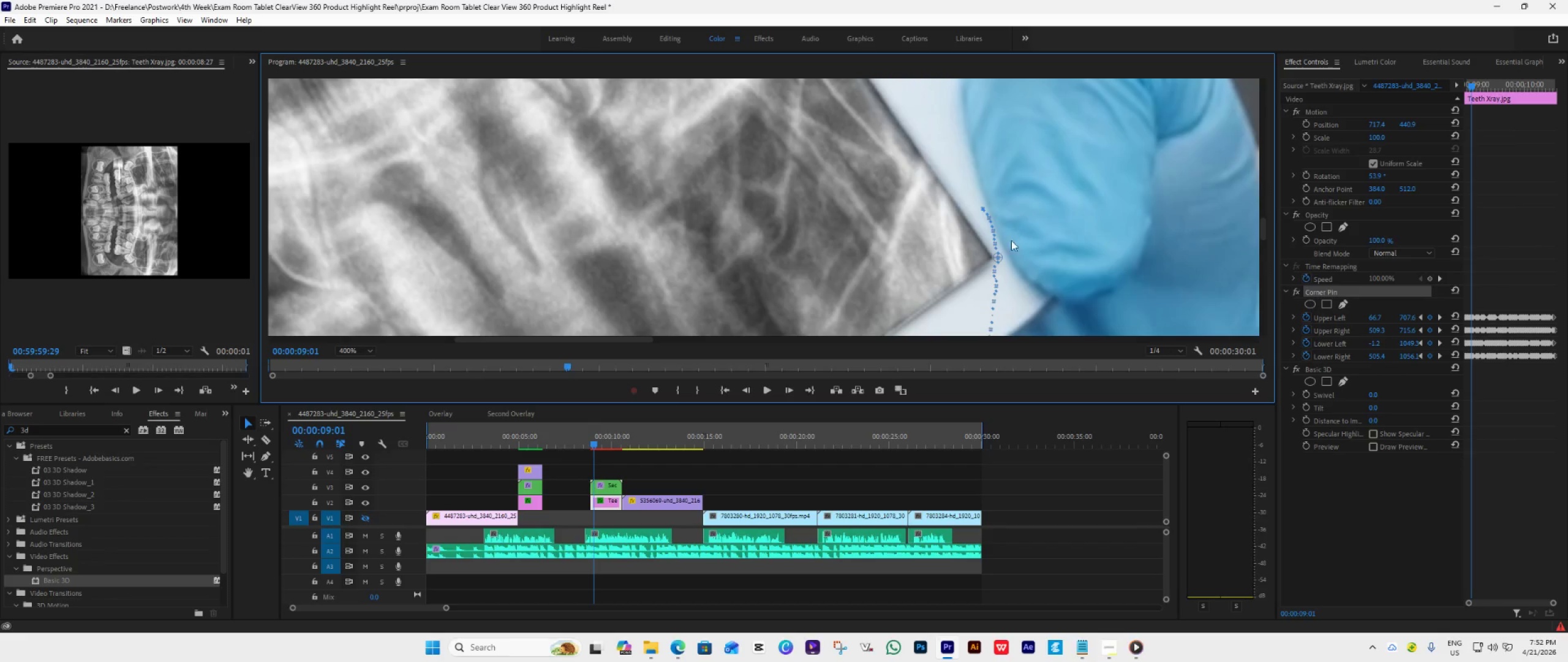 
left_click_drag(start_coordinate=[1000, 260], to_coordinate=[997, 257])
 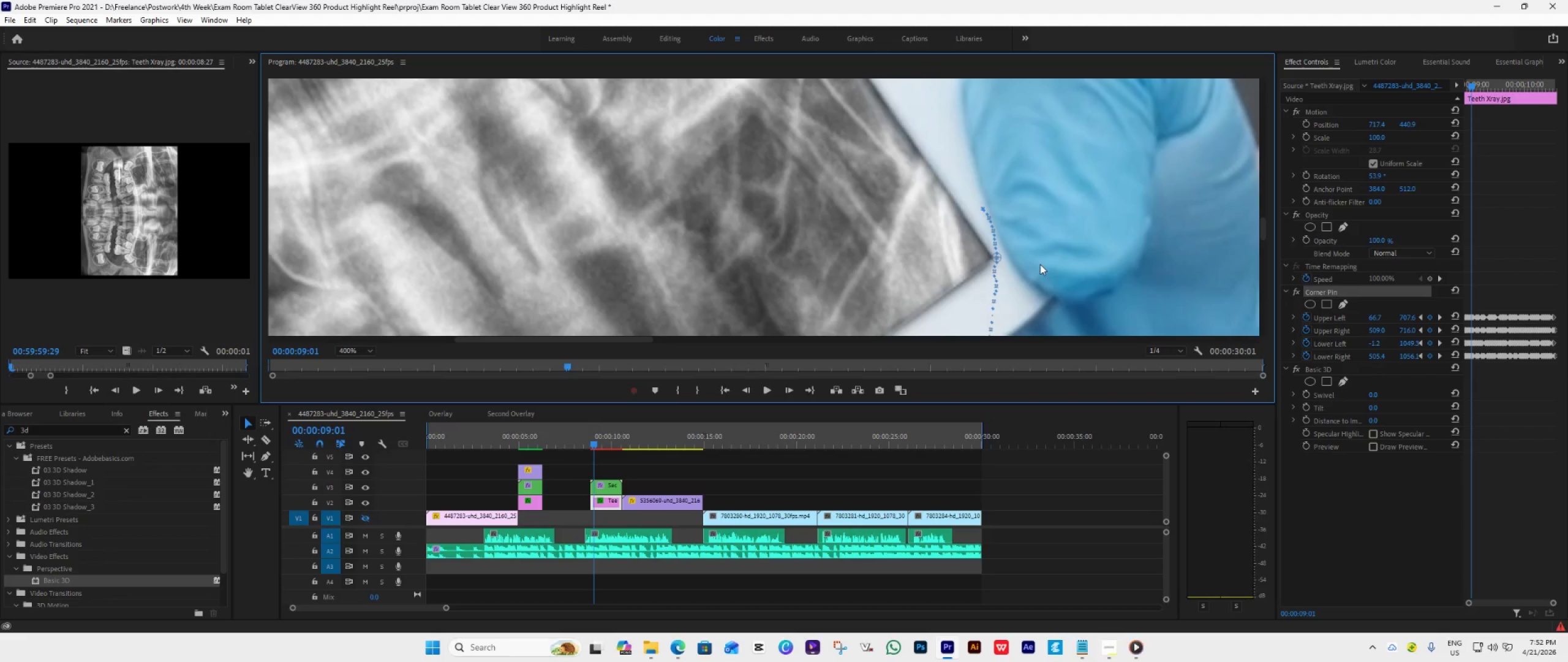 
scroll: coordinate [1040, 264], scroll_direction: down, amount: 1.0
 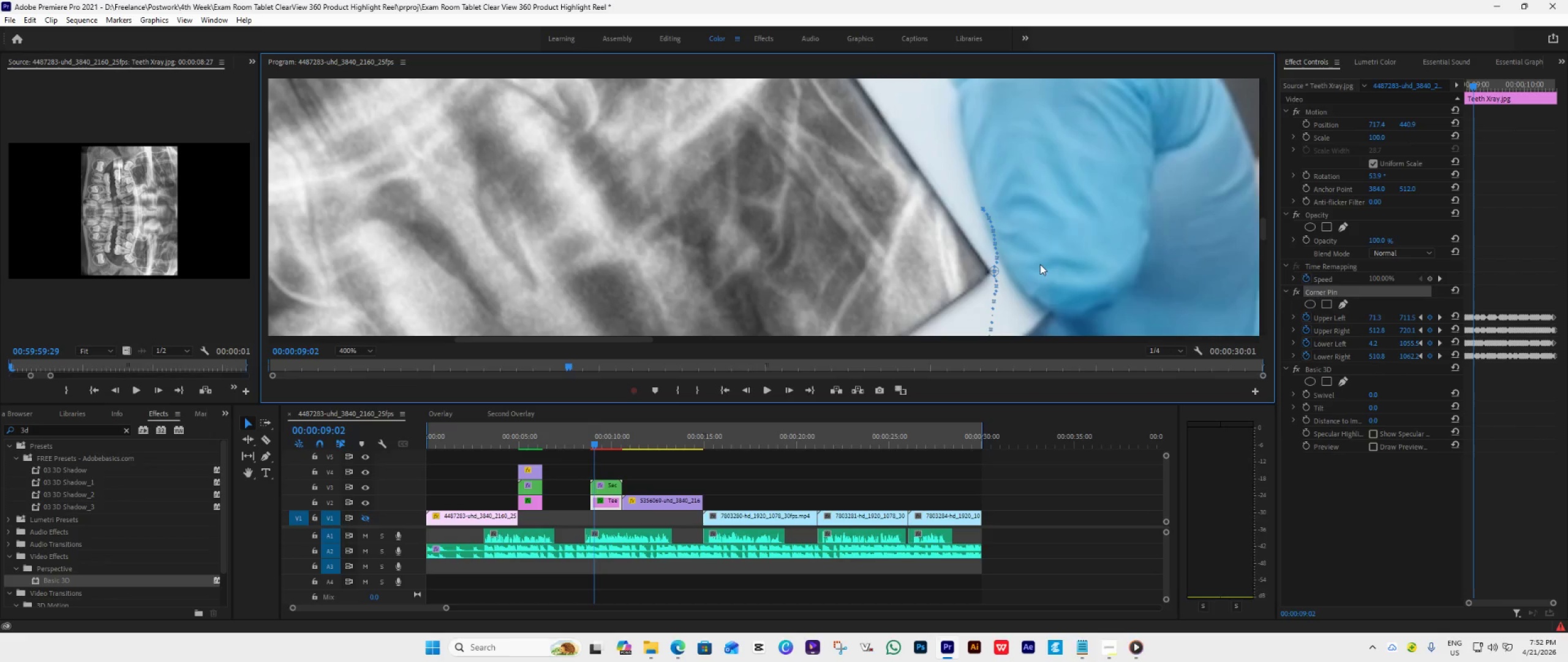 
scroll: coordinate [1040, 264], scroll_direction: up, amount: 1.0
 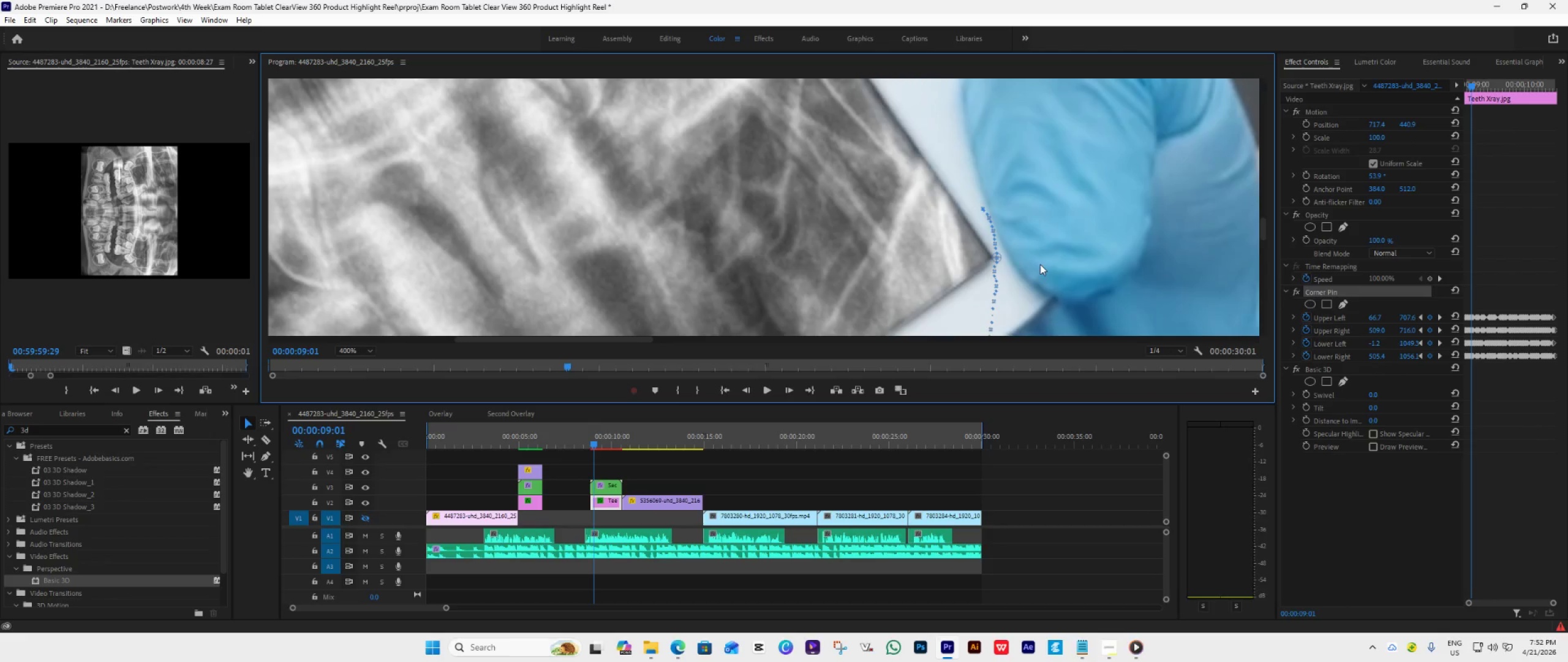 
scroll: coordinate [1040, 264], scroll_direction: down, amount: 1.0
 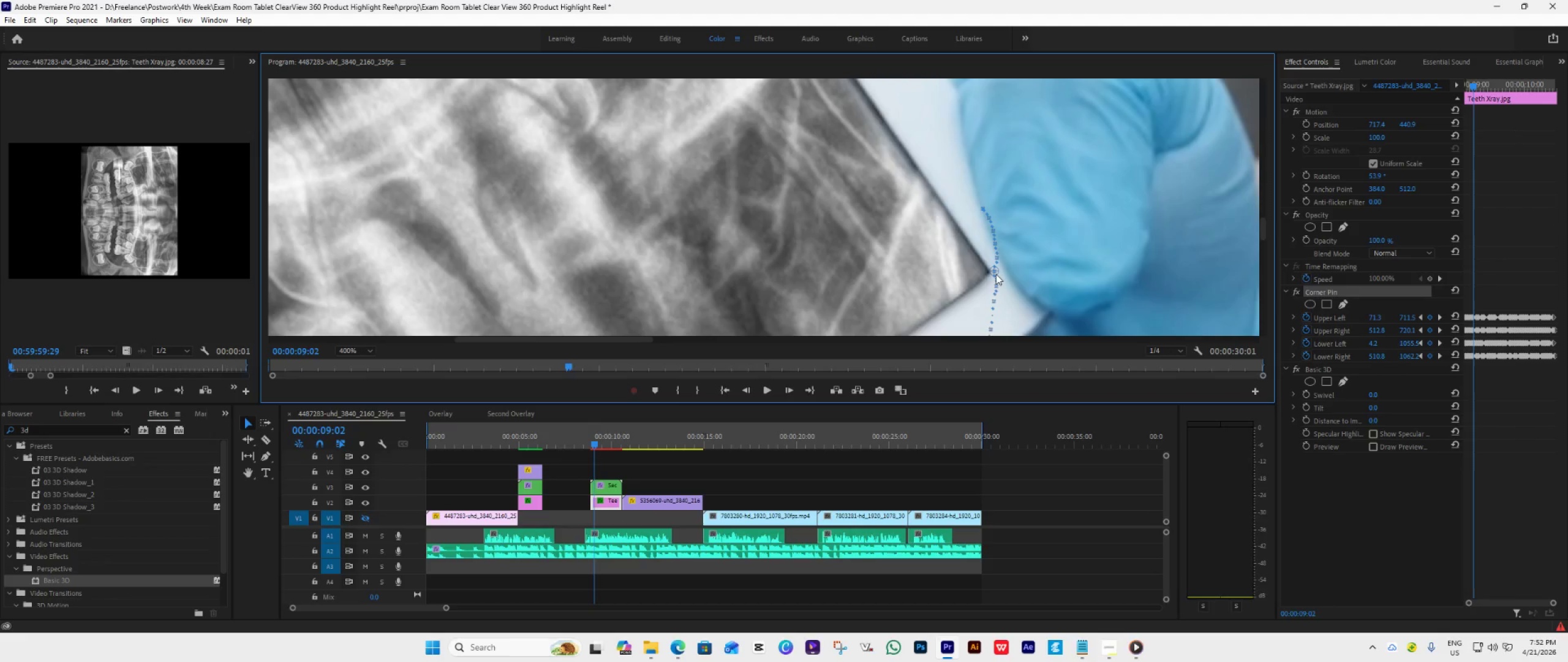 
wait(8.84)
 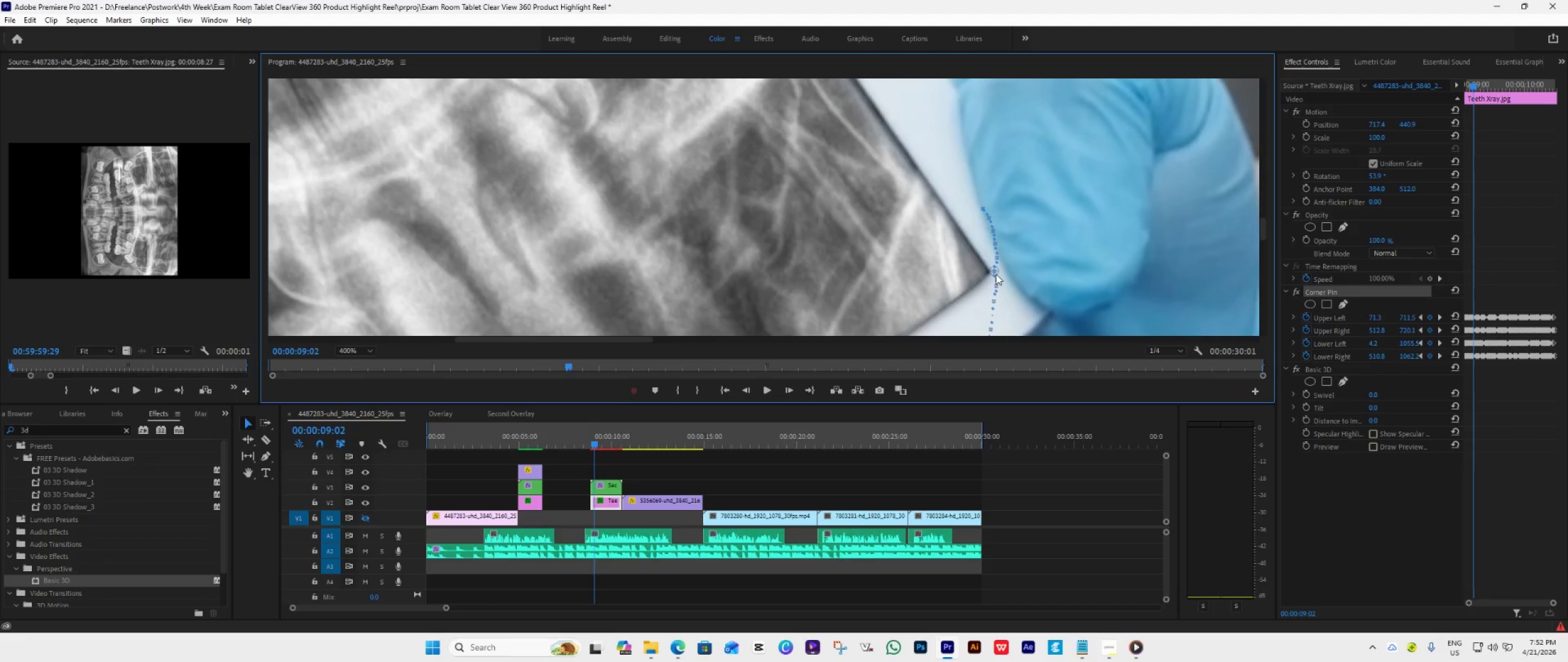 
scroll: coordinate [1052, 269], scroll_direction: down, amount: 1.0
 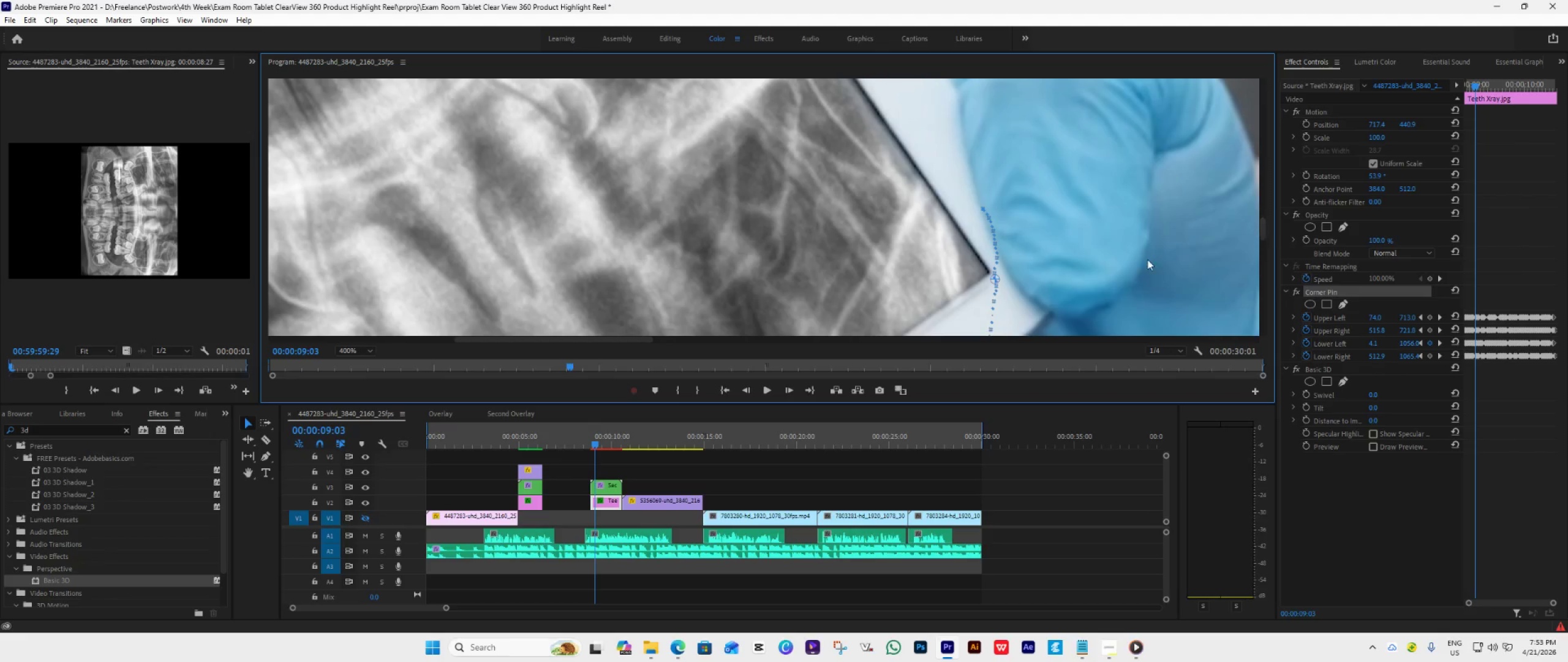 
left_click_drag(start_coordinate=[997, 276], to_coordinate=[993, 273])
 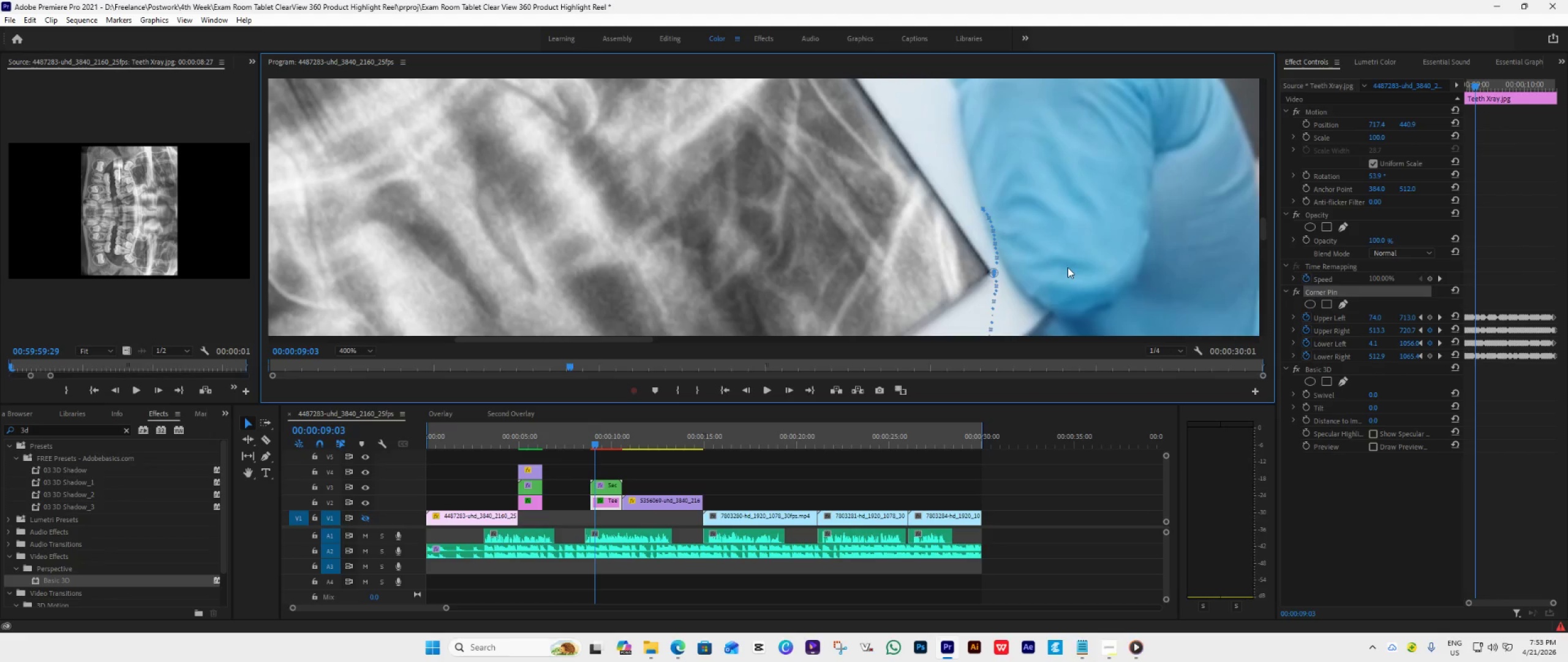 
scroll: coordinate [1068, 267], scroll_direction: down, amount: 1.0
 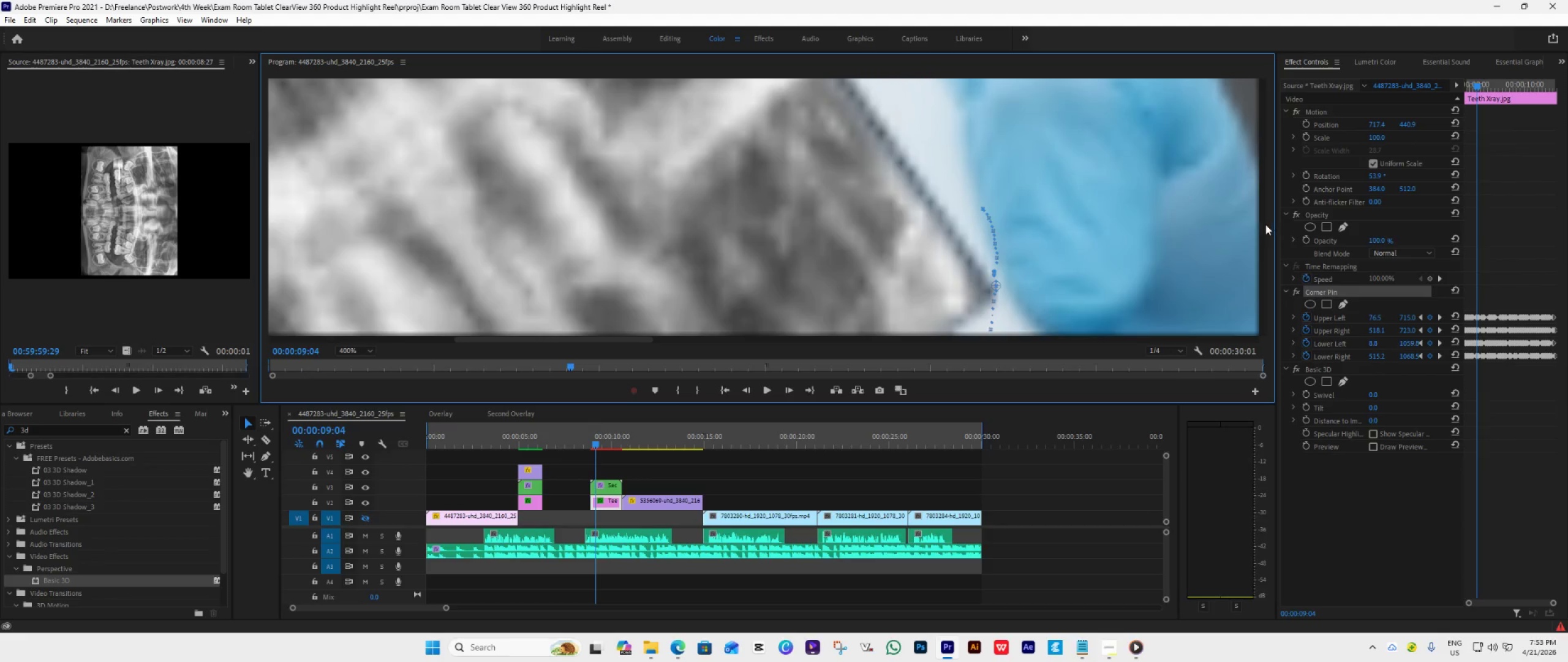 
left_click_drag(start_coordinate=[1265, 225], to_coordinate=[1265, 232])
 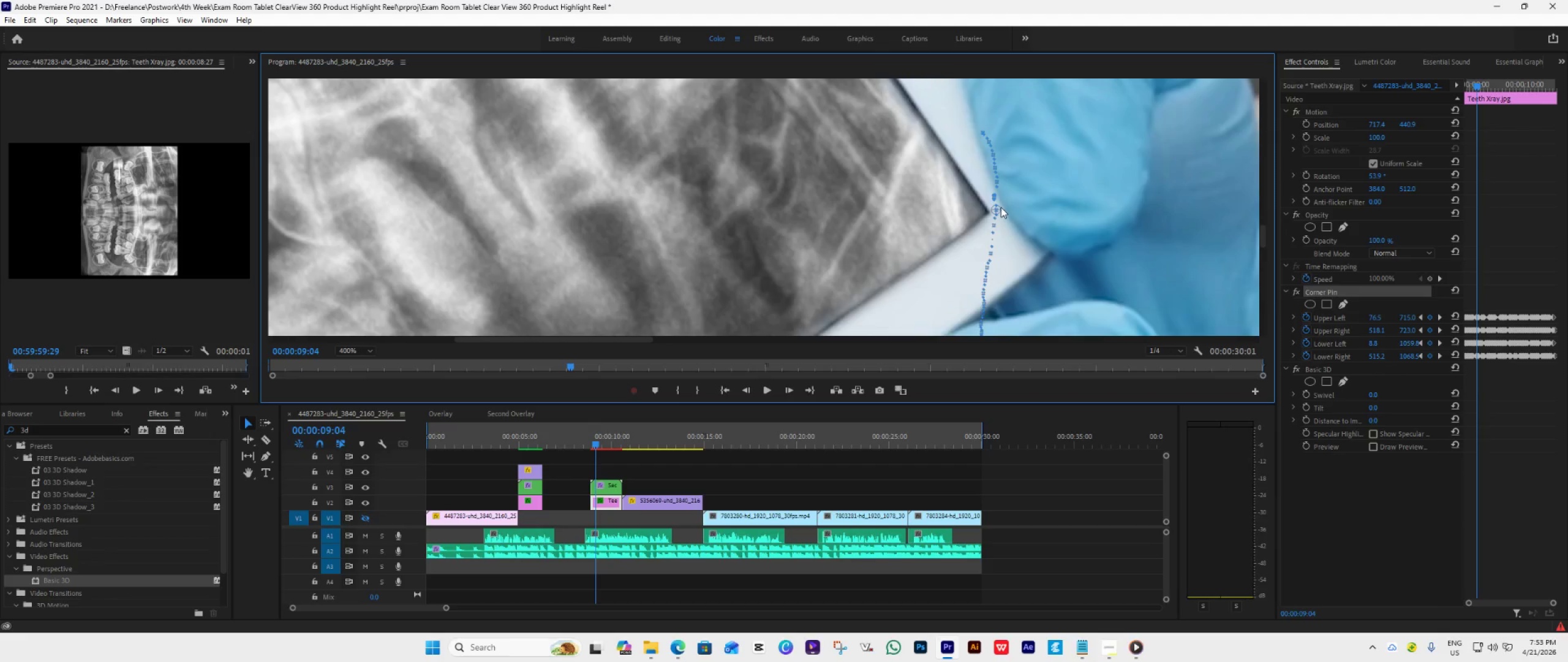 
left_click_drag(start_coordinate=[999, 207], to_coordinate=[993, 211])
 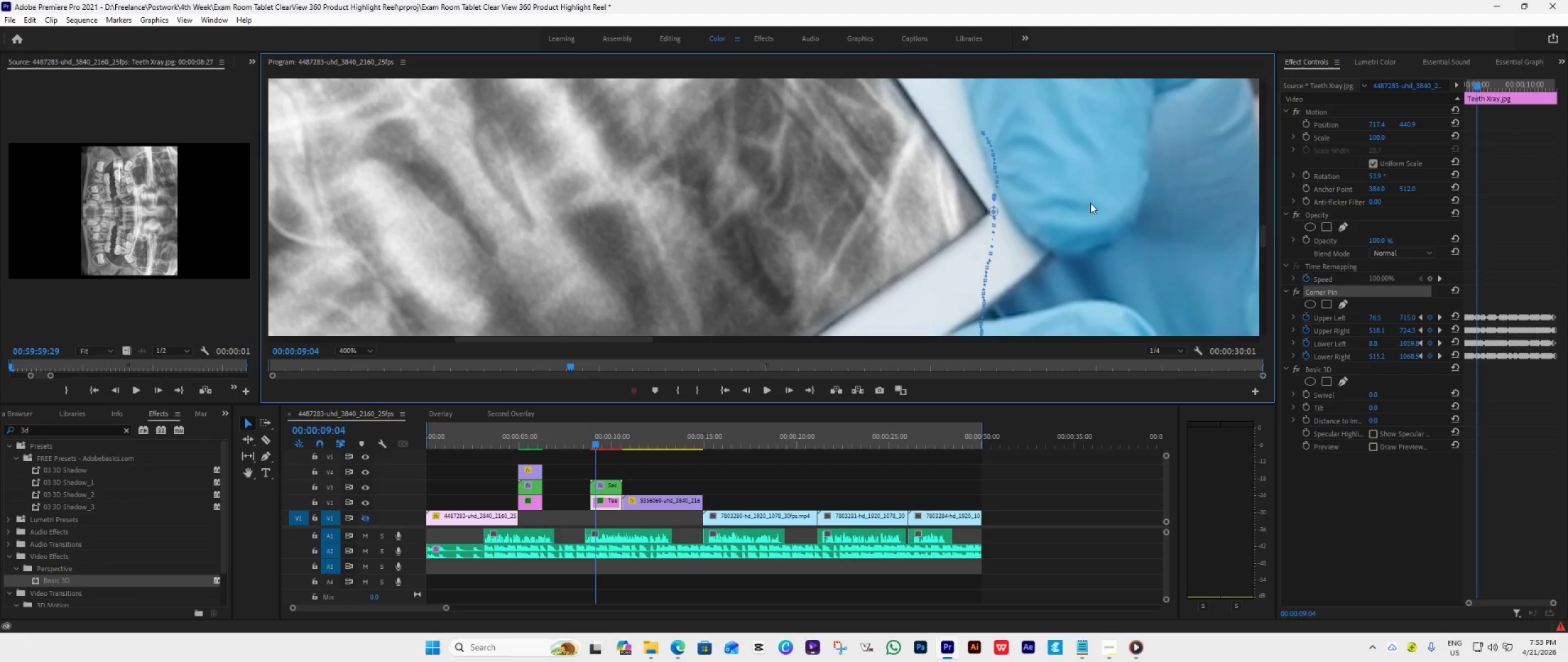 
scroll: coordinate [1090, 203], scroll_direction: down, amount: 2.0
 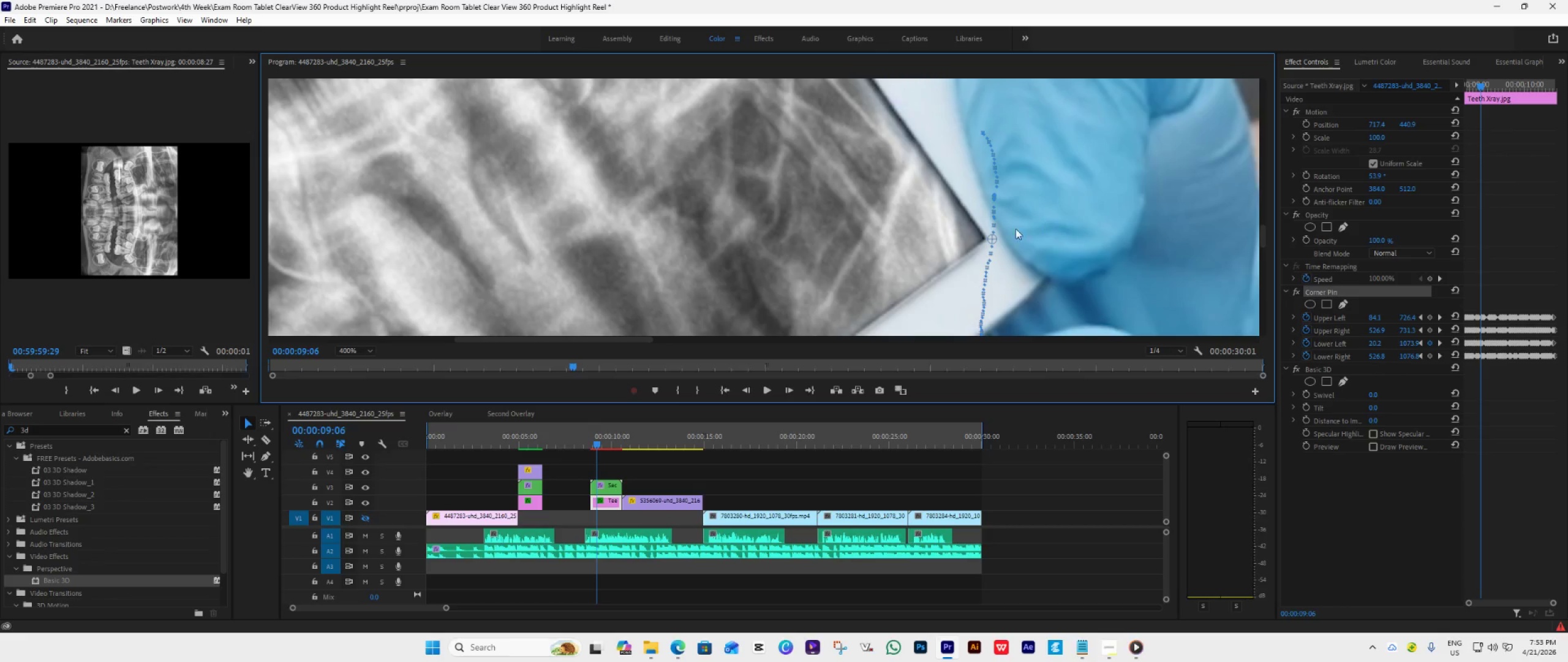 
left_click_drag(start_coordinate=[995, 237], to_coordinate=[990, 238])
 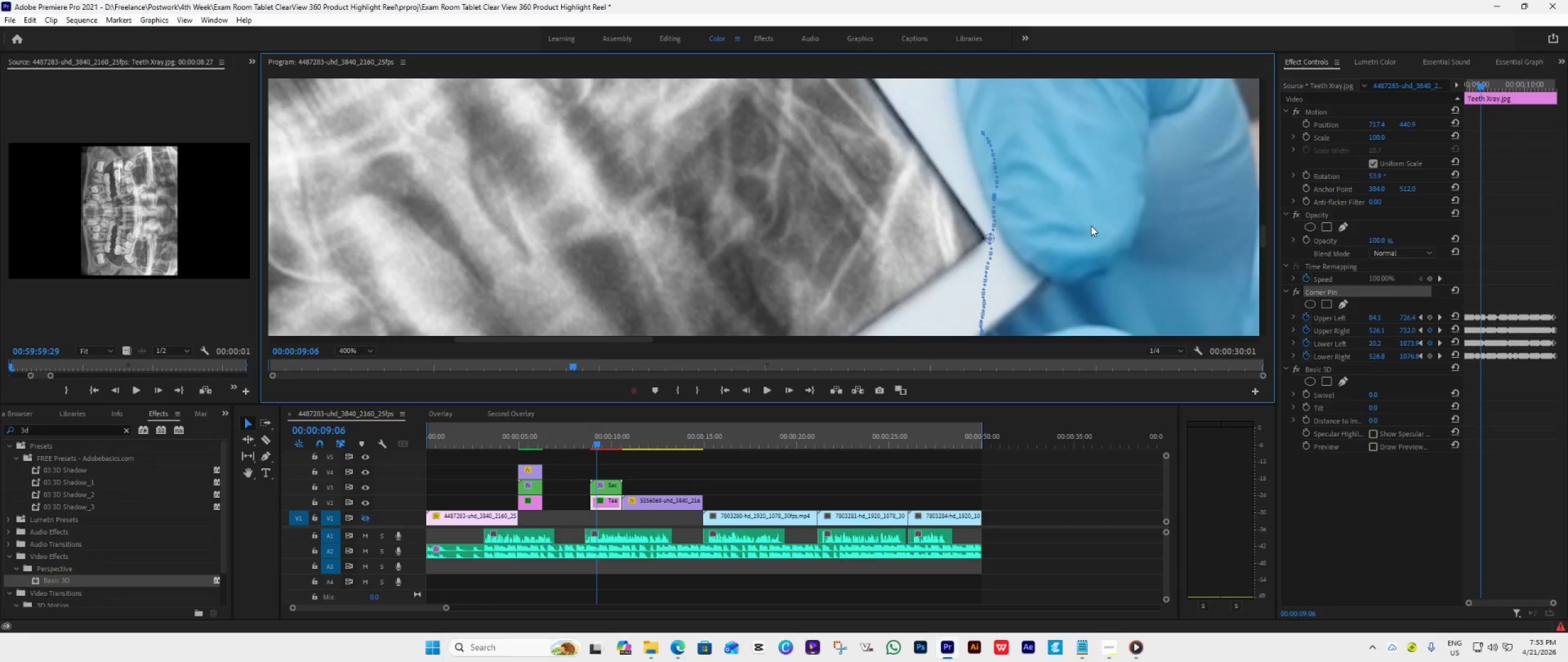 
scroll: coordinate [1091, 226], scroll_direction: down, amount: 1.0
 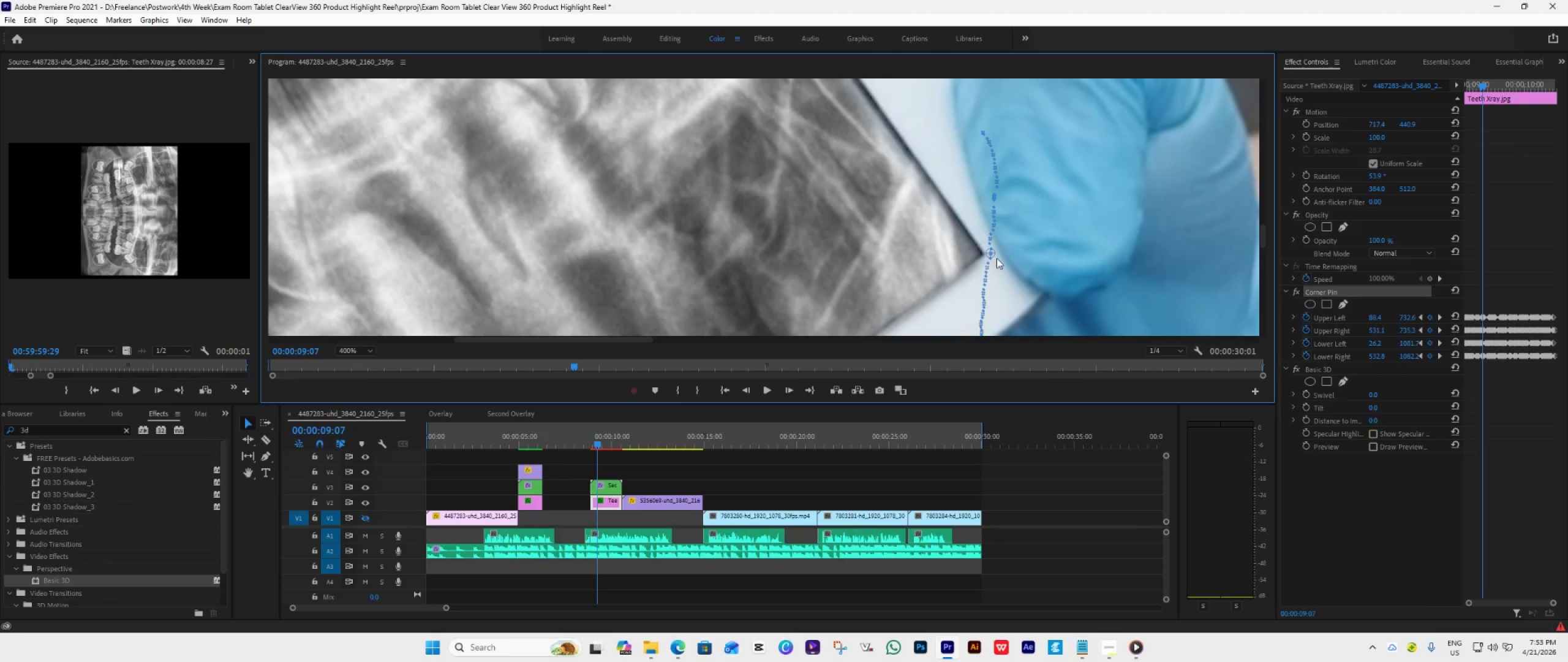 
left_click_drag(start_coordinate=[993, 253], to_coordinate=[988, 254])
 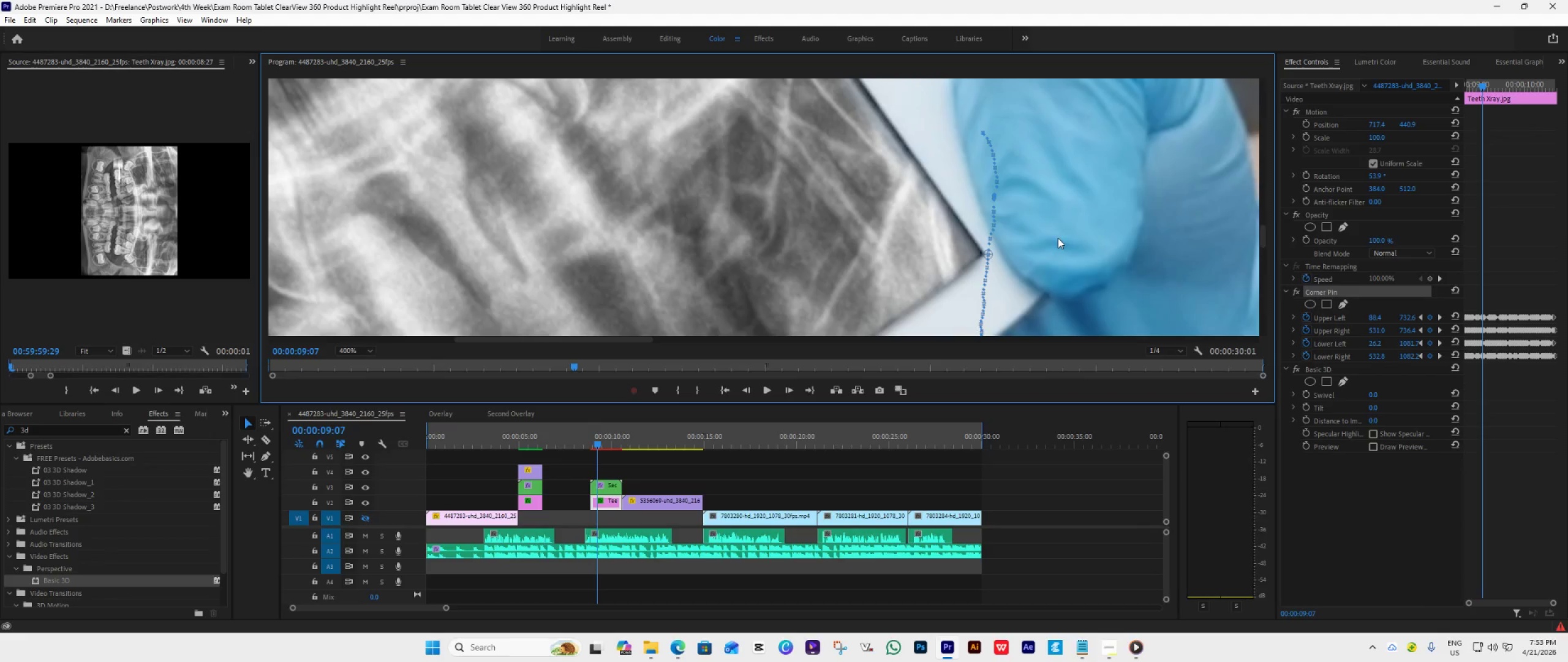 
scroll: coordinate [1058, 238], scroll_direction: down, amount: 1.0
 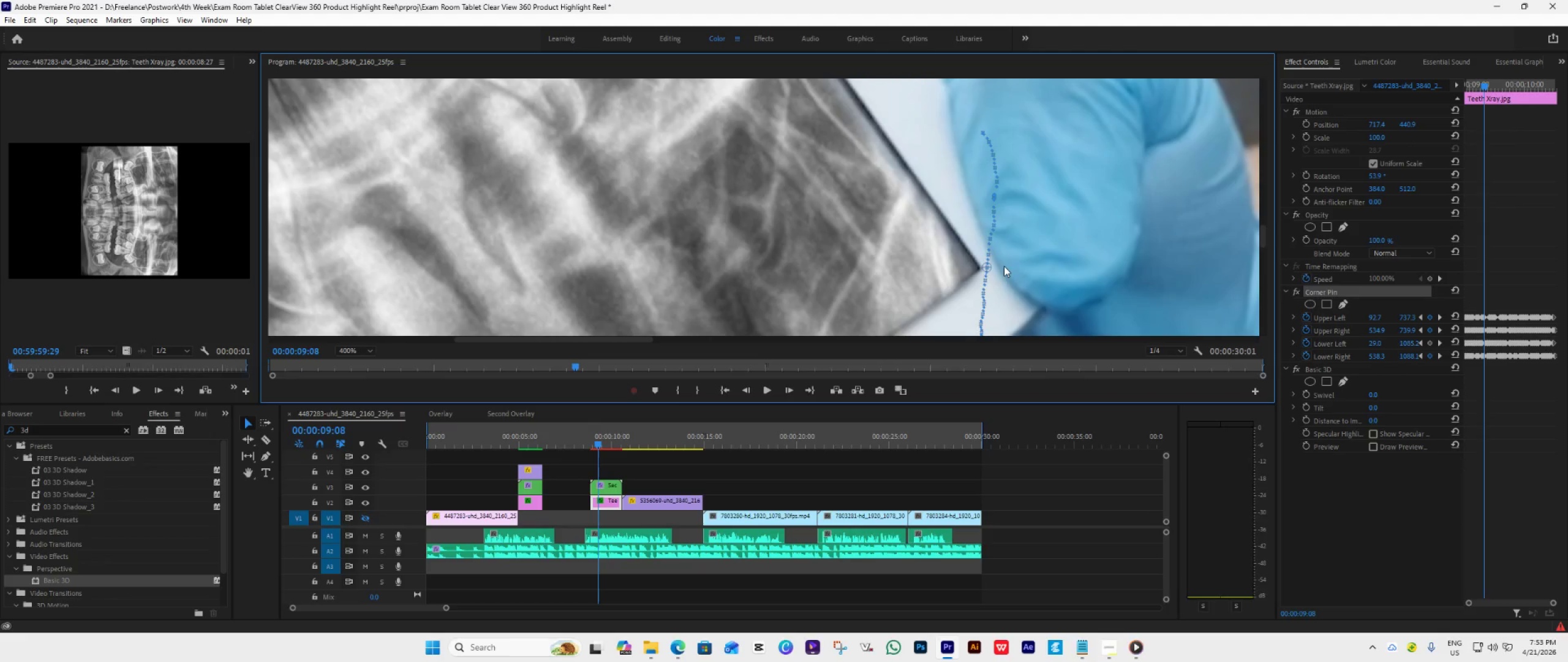 
left_click_drag(start_coordinate=[988, 270], to_coordinate=[984, 270])
 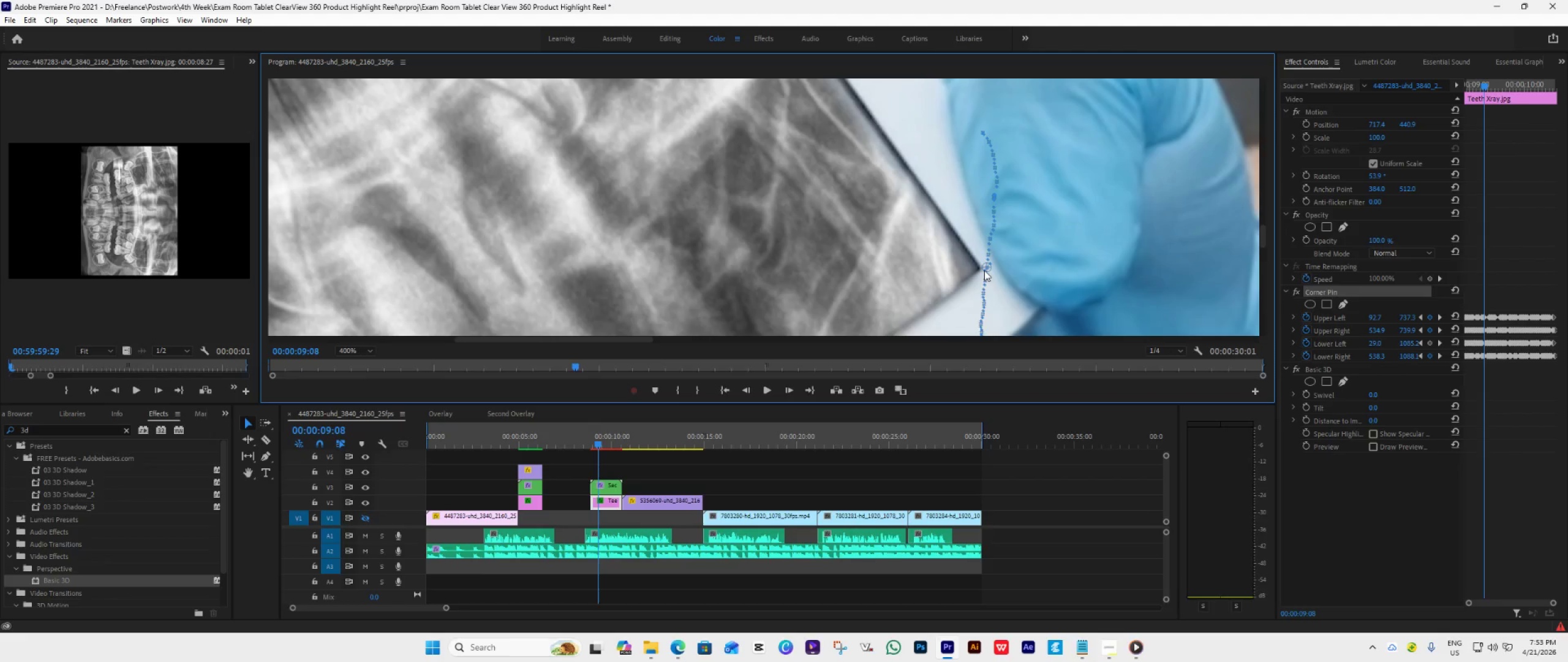 
key(Control+Z)
 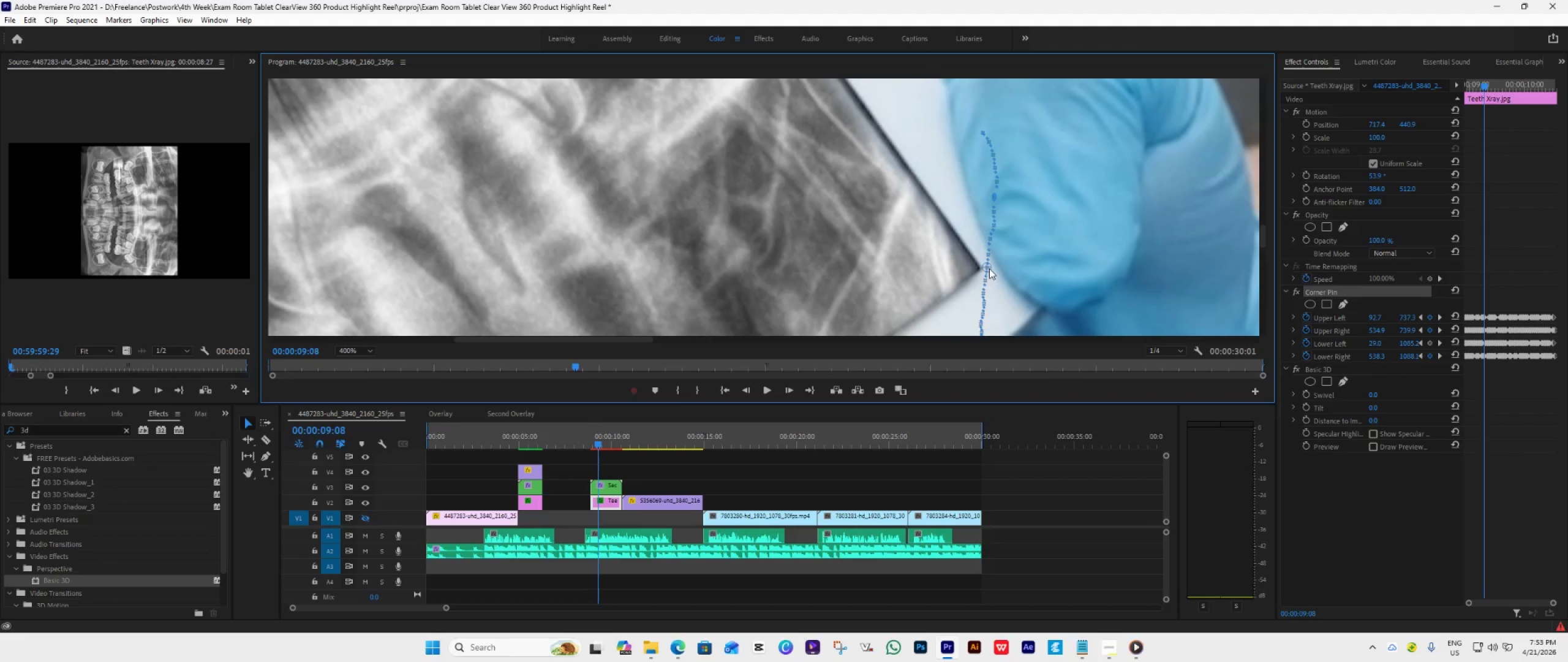 
left_click_drag(start_coordinate=[989, 268], to_coordinate=[985, 268])
 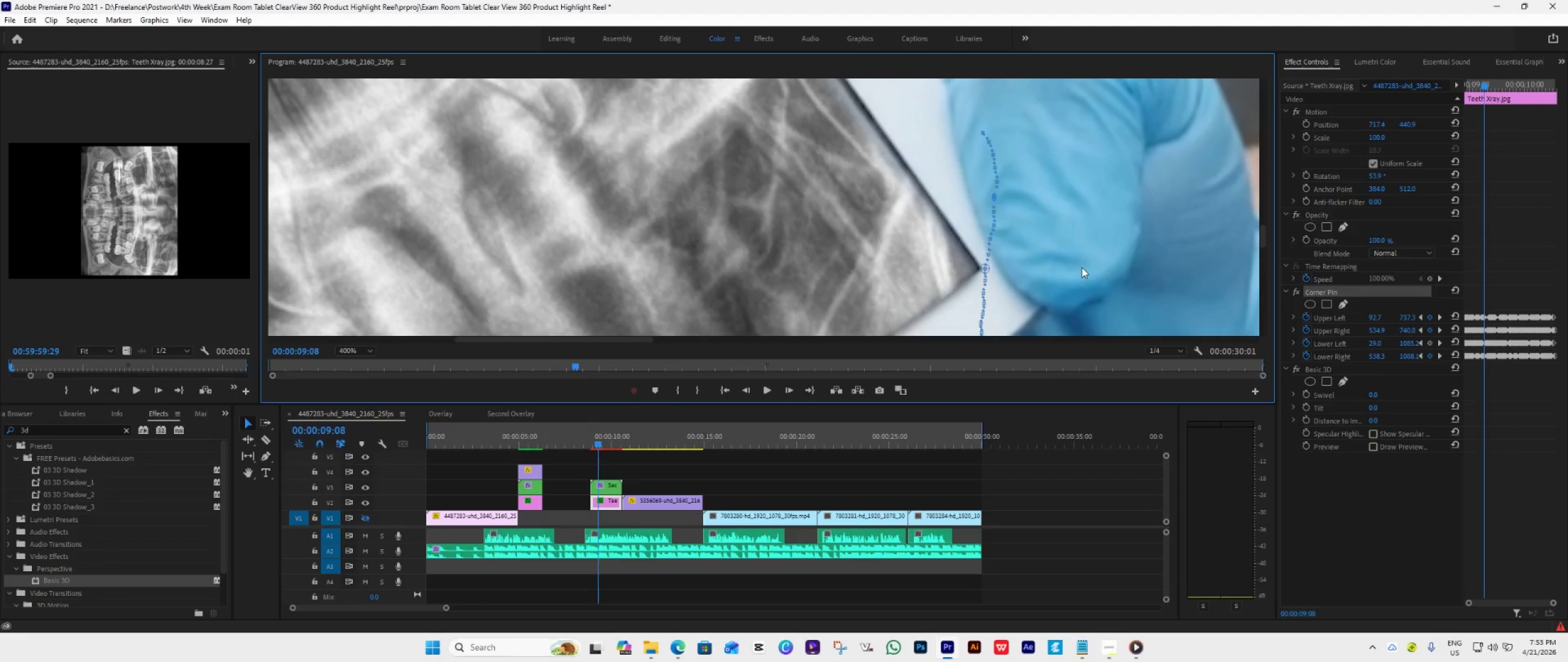 
scroll: coordinate [1082, 267], scroll_direction: down, amount: 1.0
 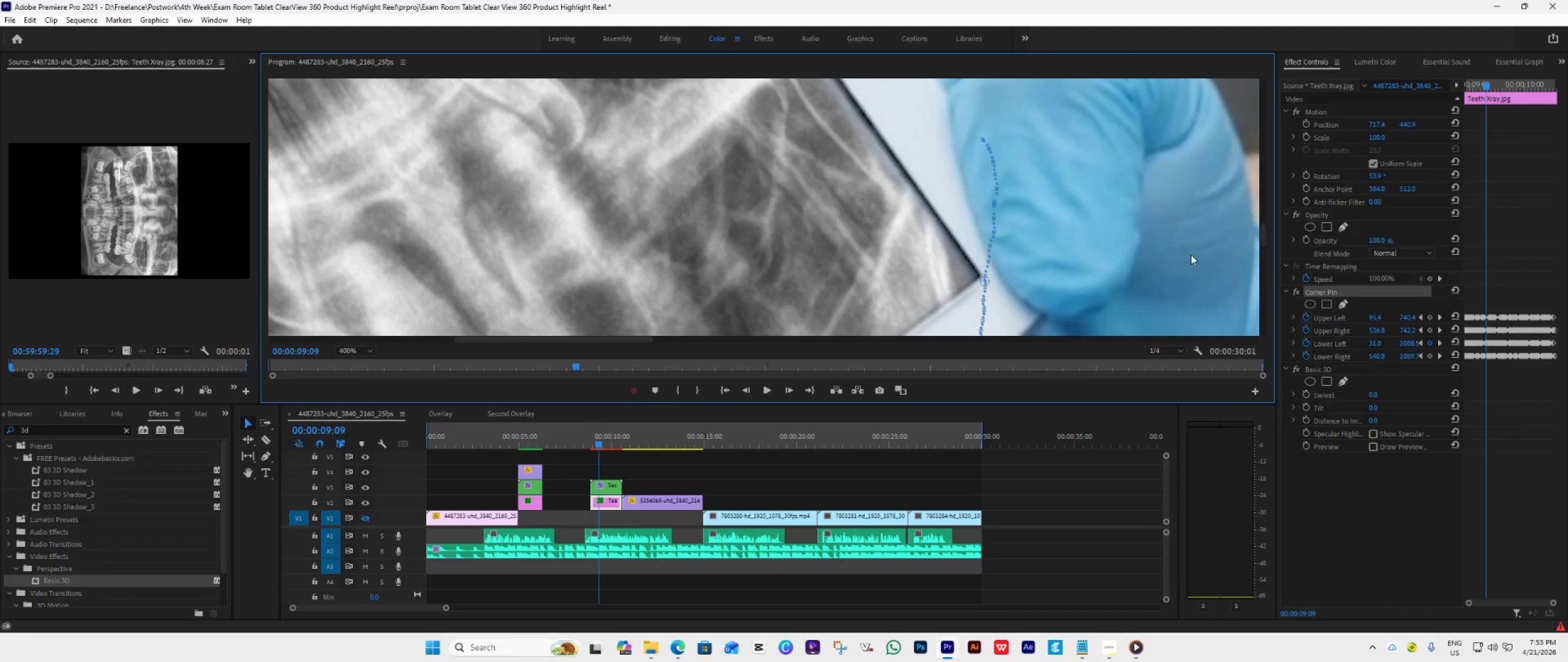 
wait(5.43)
 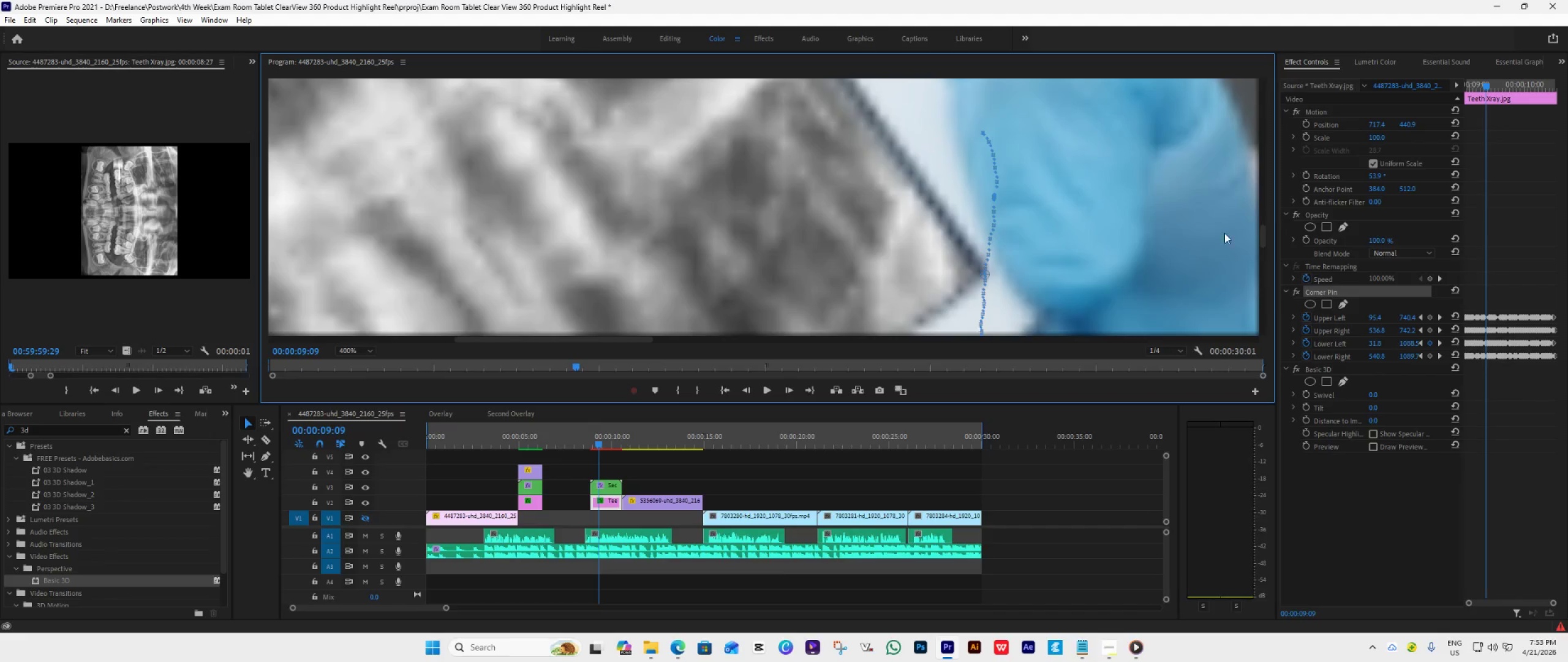 
left_click_drag(start_coordinate=[987, 280], to_coordinate=[984, 277])
 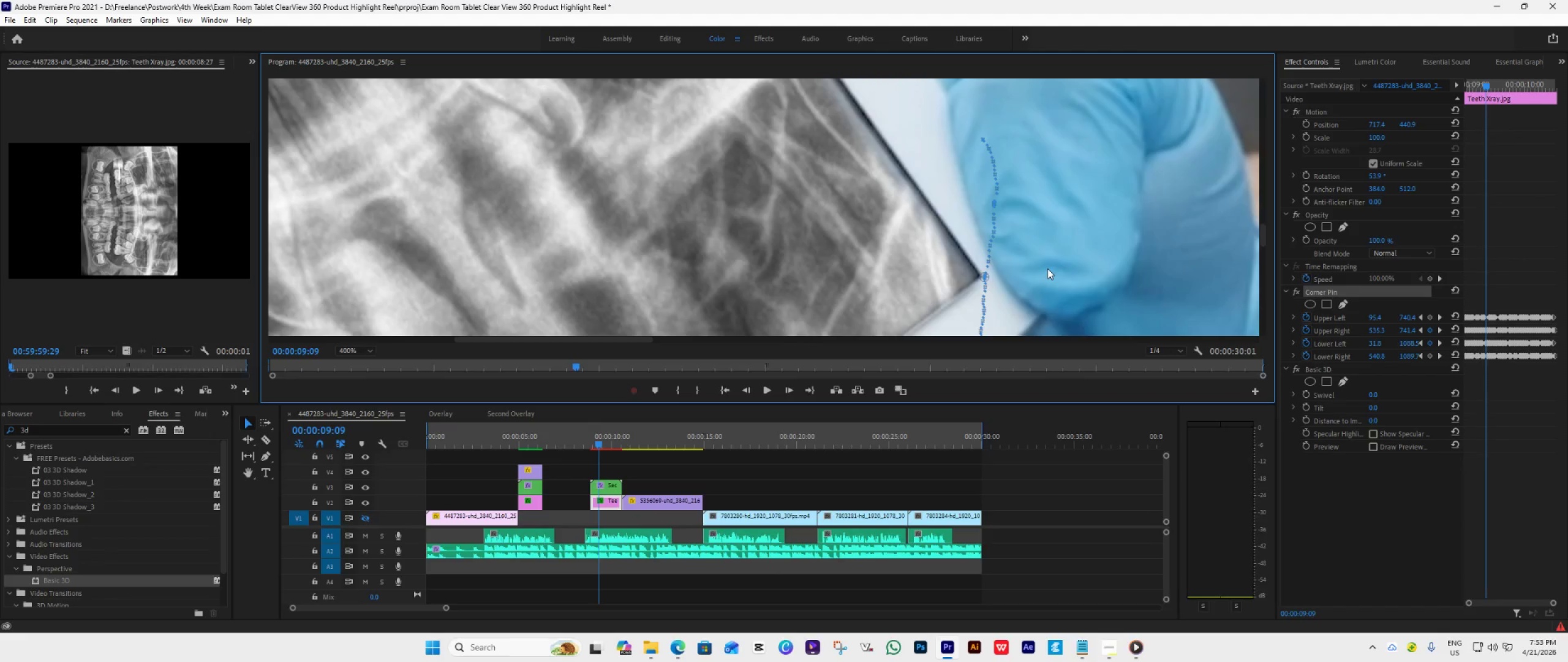 
scroll: coordinate [1047, 268], scroll_direction: down, amount: 1.0
 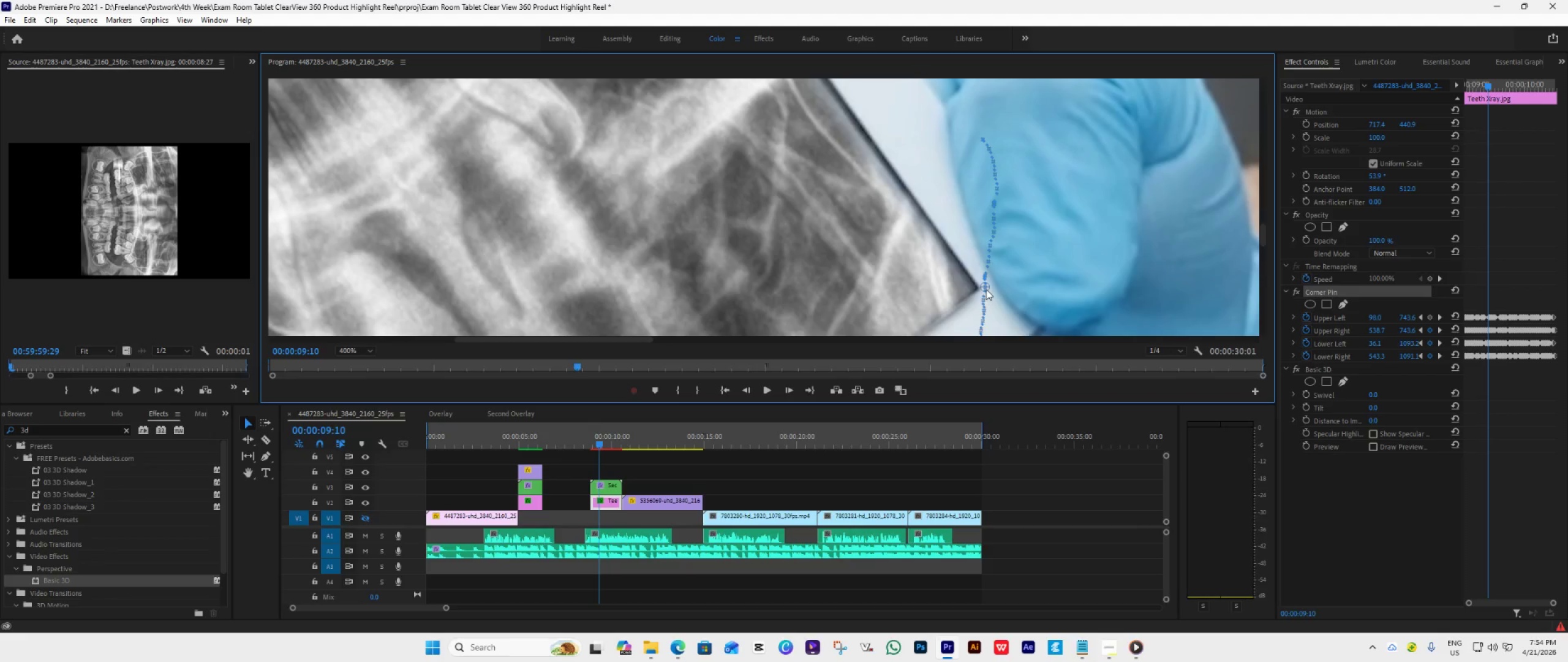 
left_click_drag(start_coordinate=[988, 290], to_coordinate=[983, 289])
 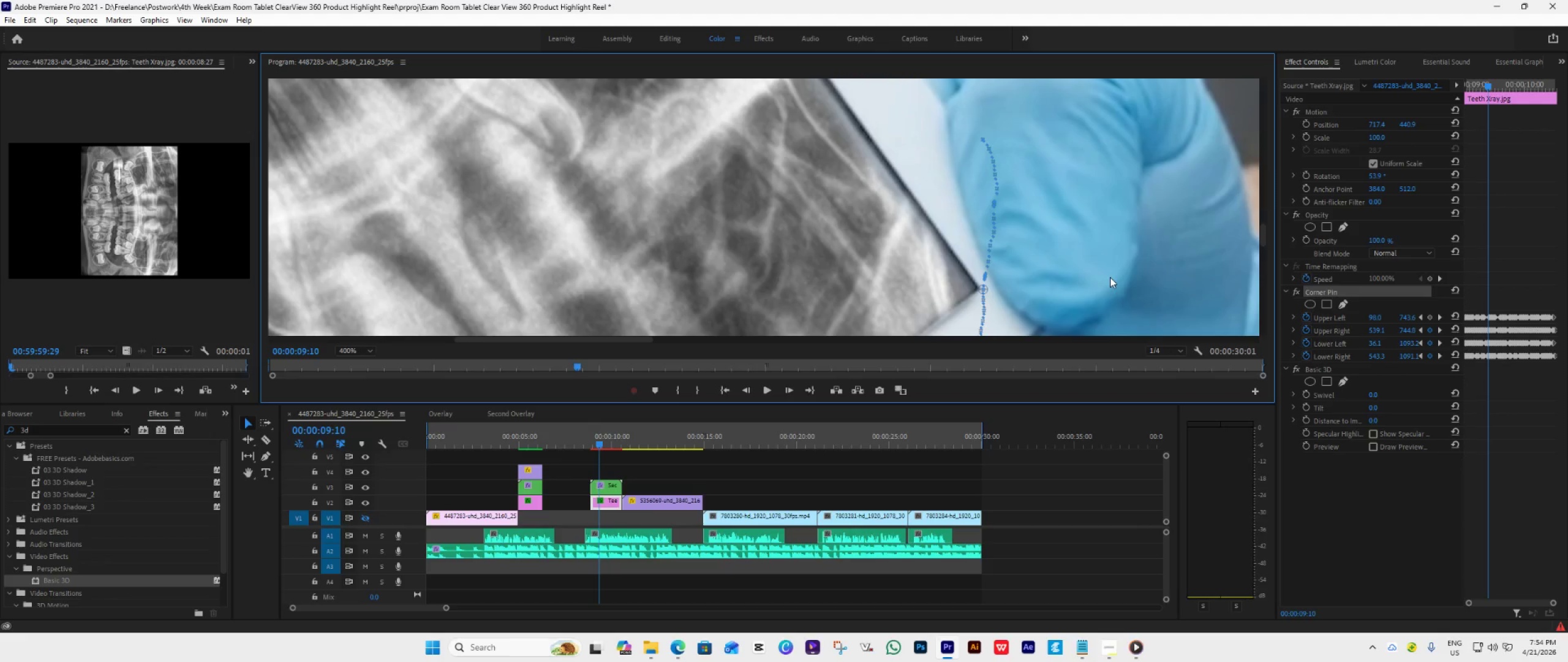 
scroll: coordinate [1110, 277], scroll_direction: down, amount: 1.0
 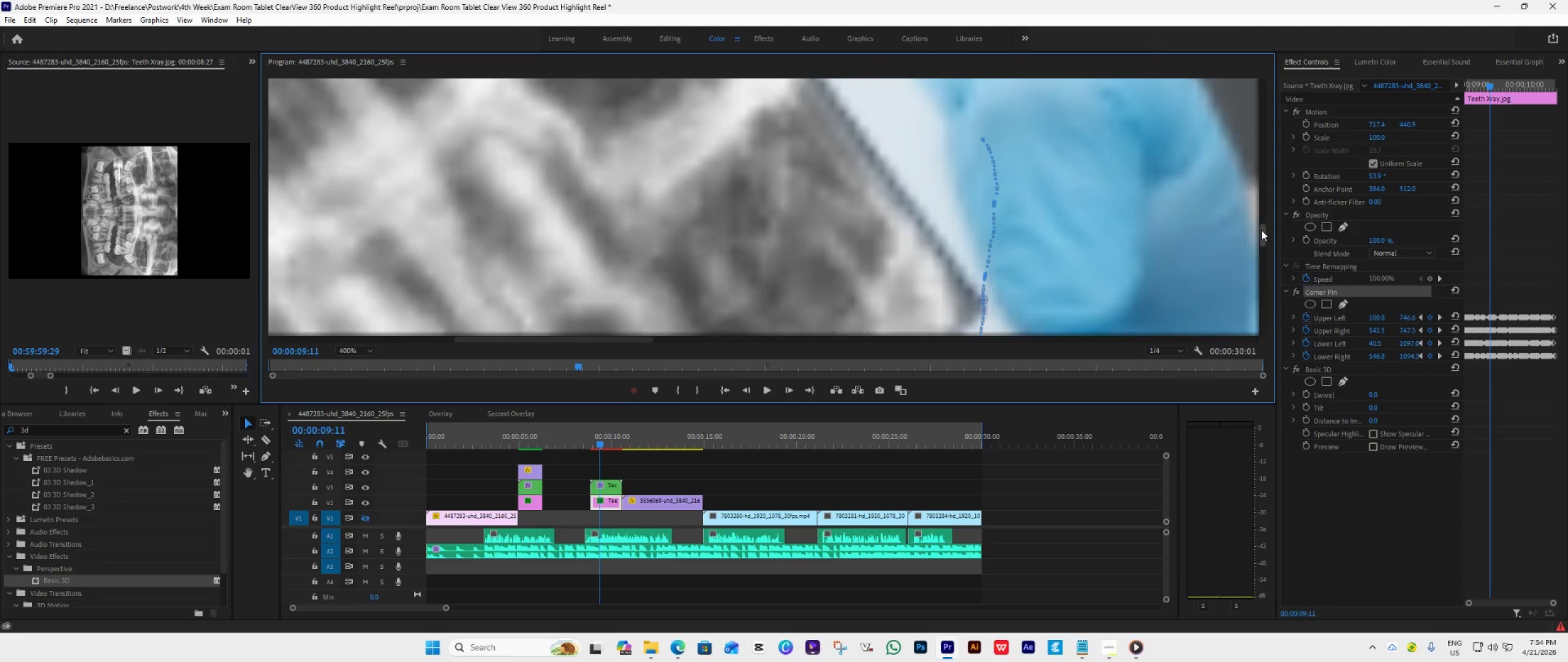 
left_click_drag(start_coordinate=[1261, 230], to_coordinate=[1261, 234])
 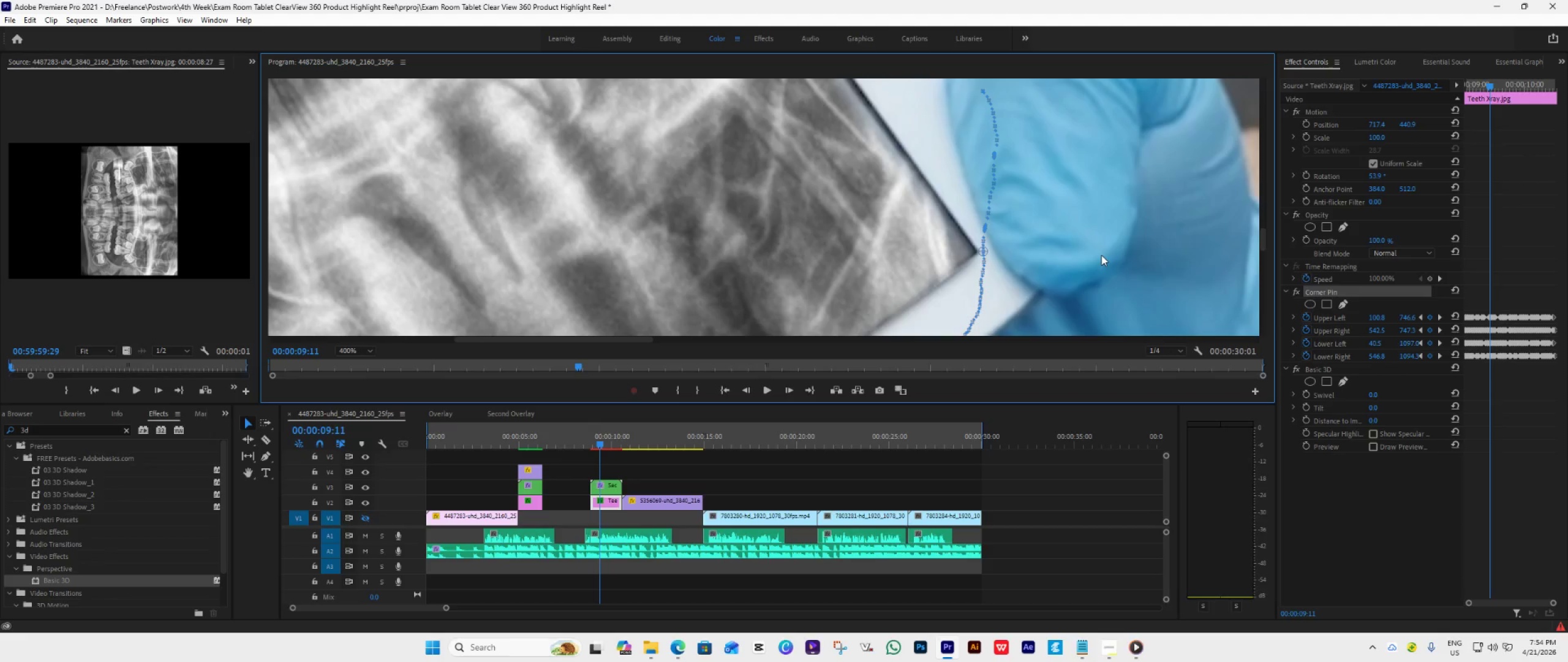 
scroll: coordinate [1101, 255], scroll_direction: down, amount: 1.0
 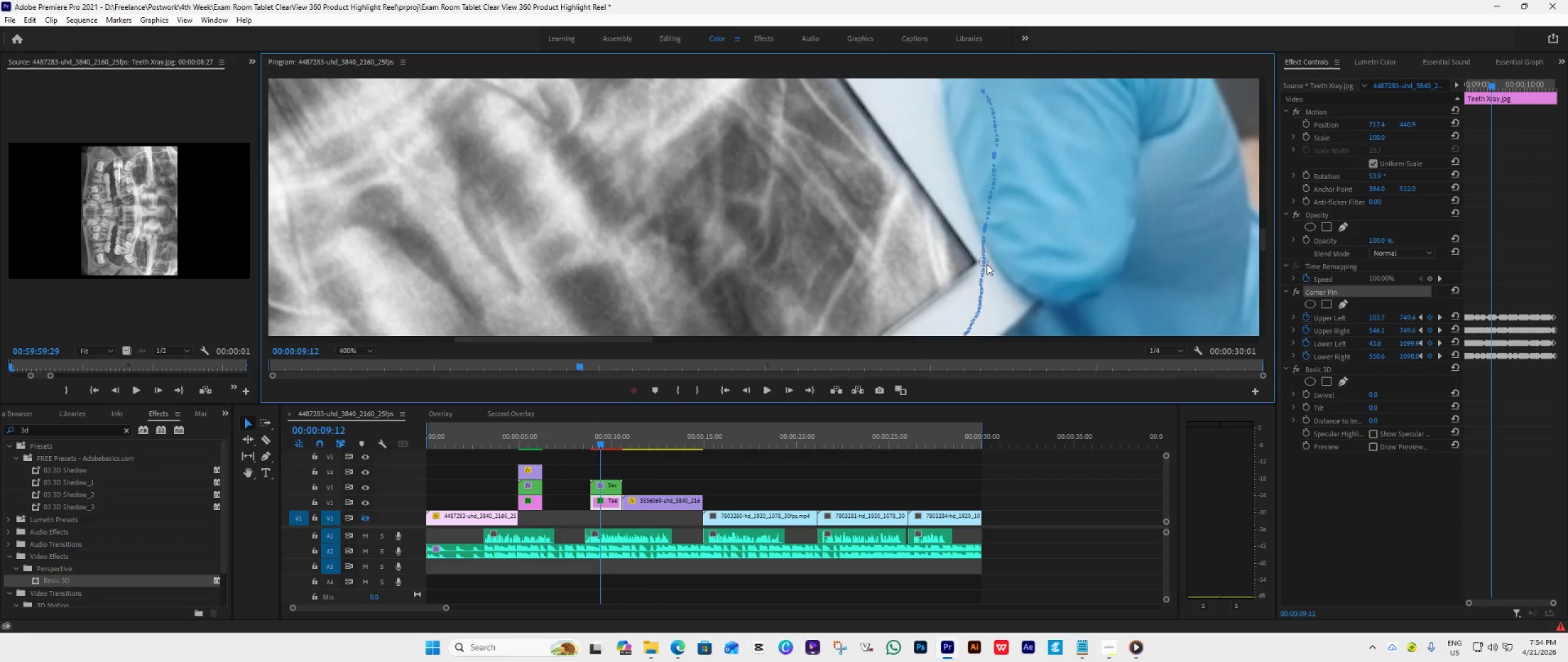 
left_click_drag(start_coordinate=[987, 264], to_coordinate=[982, 262])
 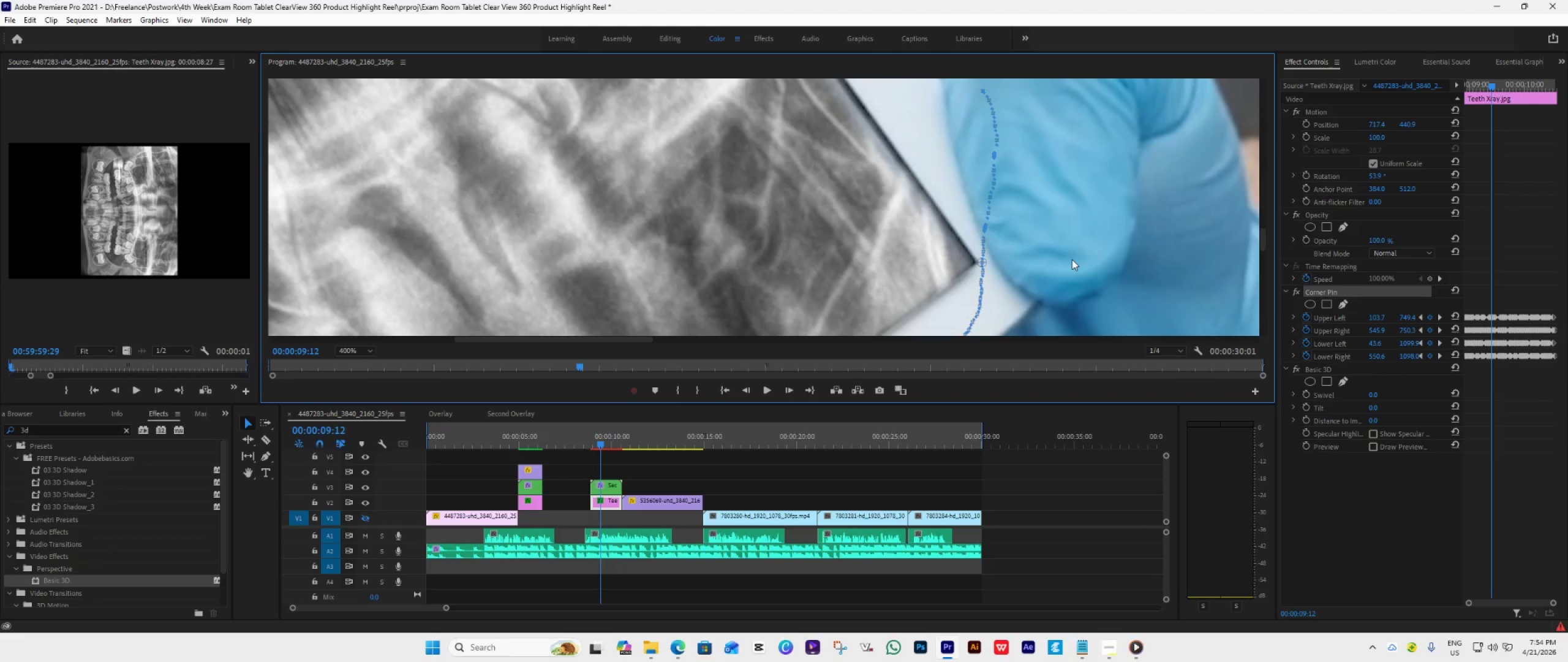 
scroll: coordinate [1072, 259], scroll_direction: down, amount: 1.0
 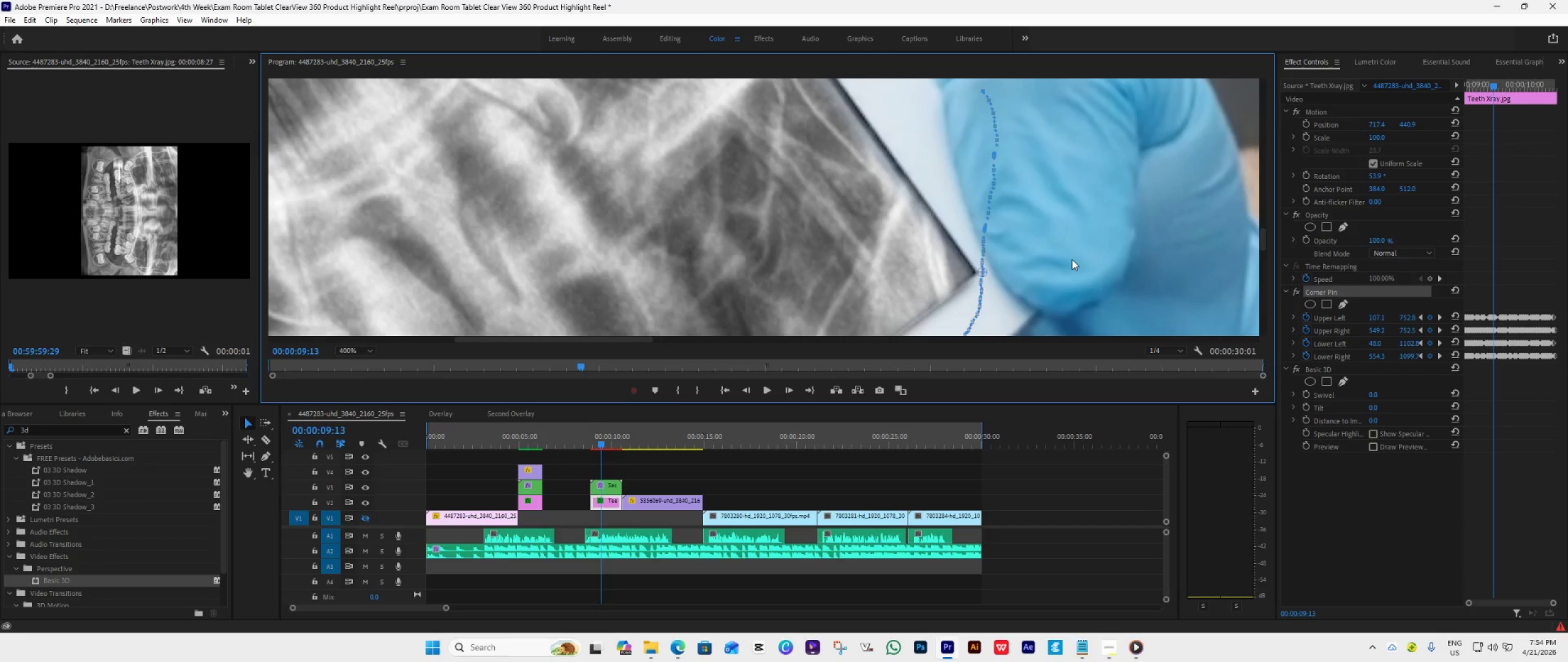 
key(Control+S)
 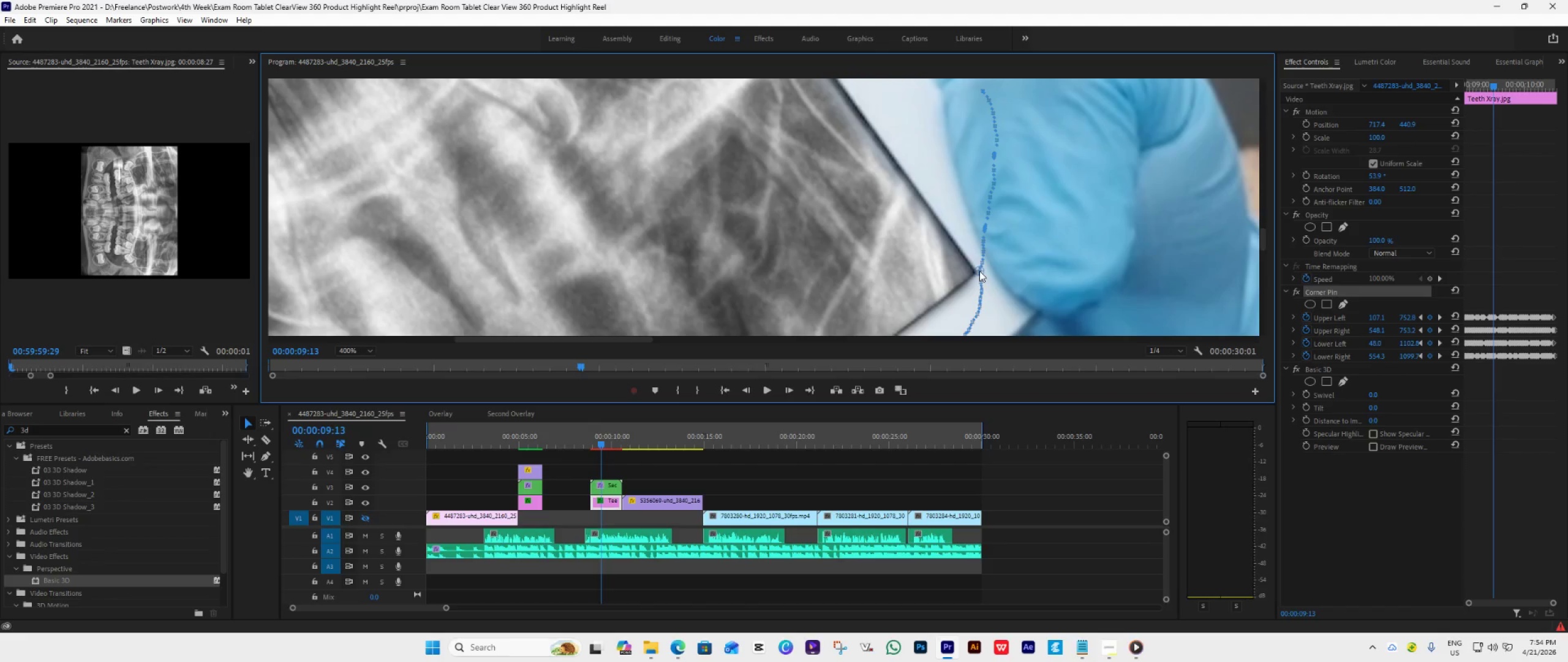 
wait(14.03)
 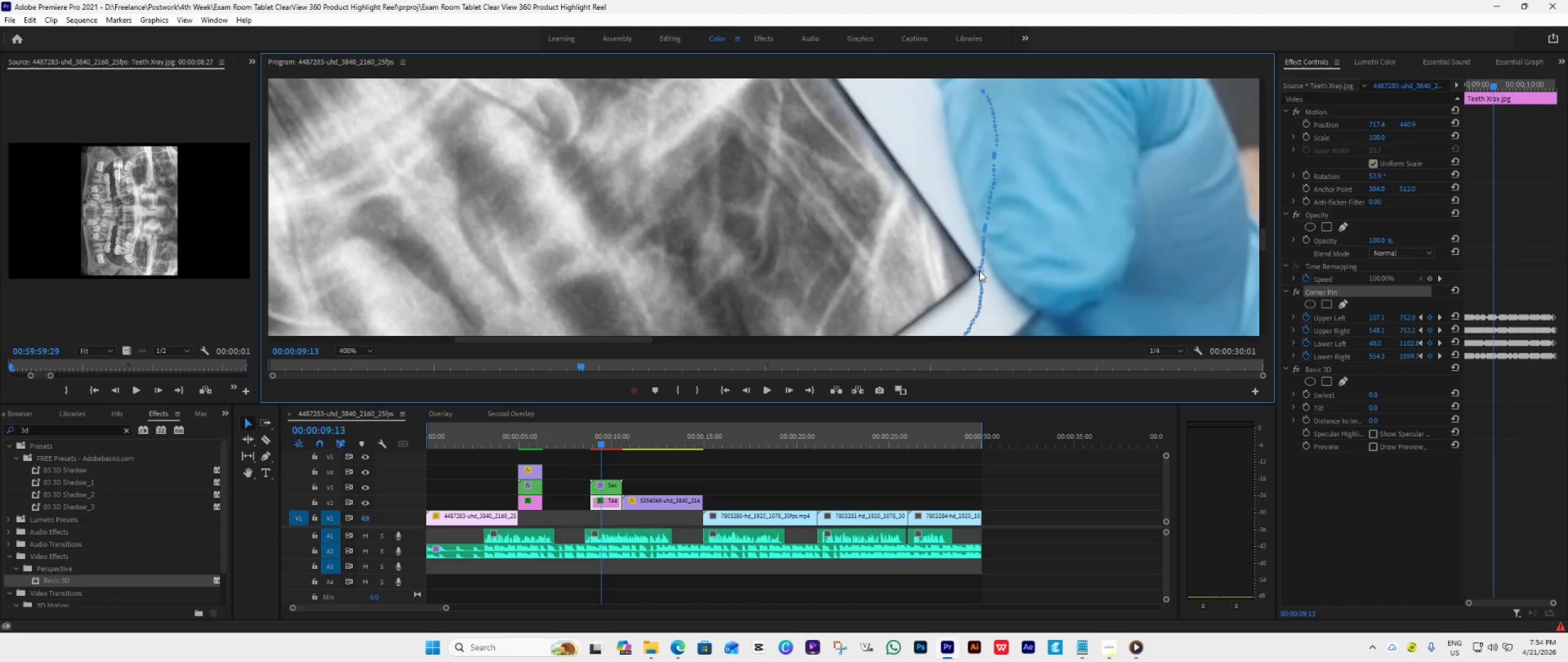 
scroll: coordinate [1002, 281], scroll_direction: down, amount: 1.0
 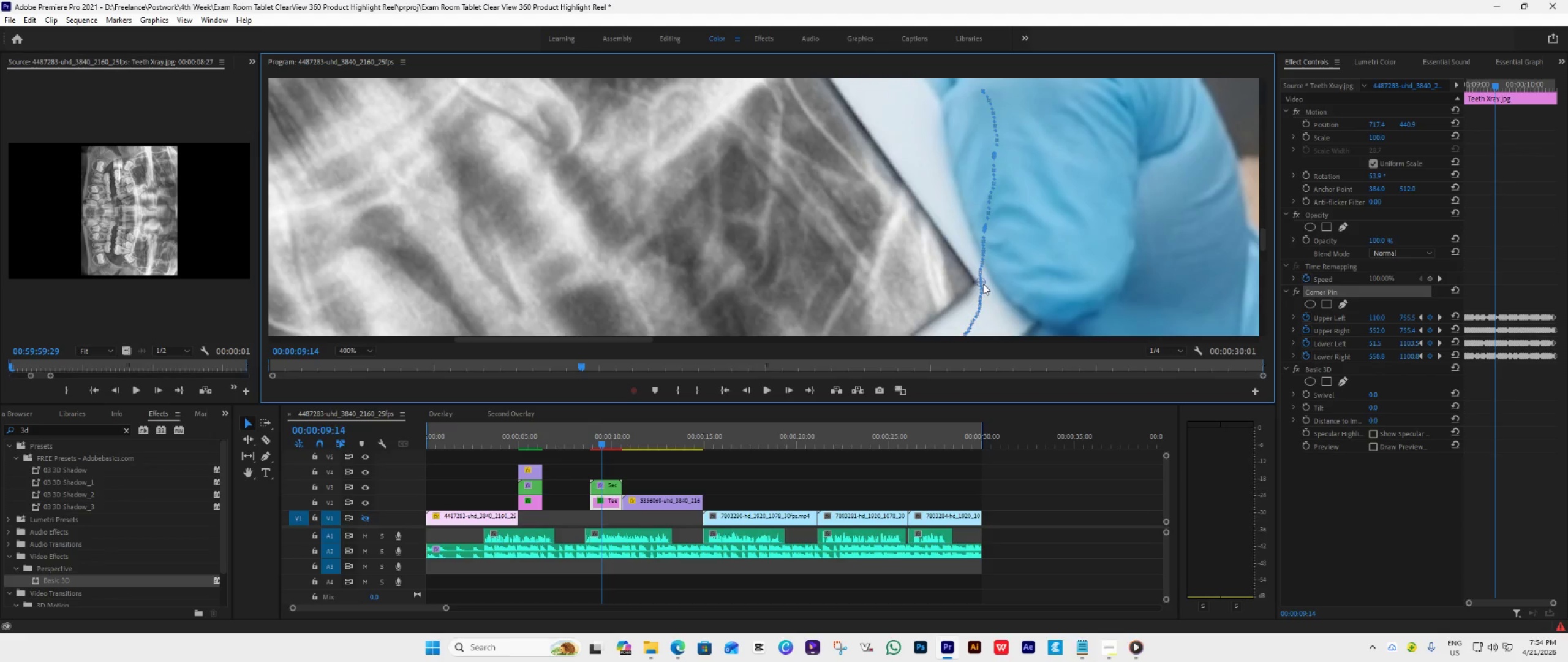 
wait(8.16)
 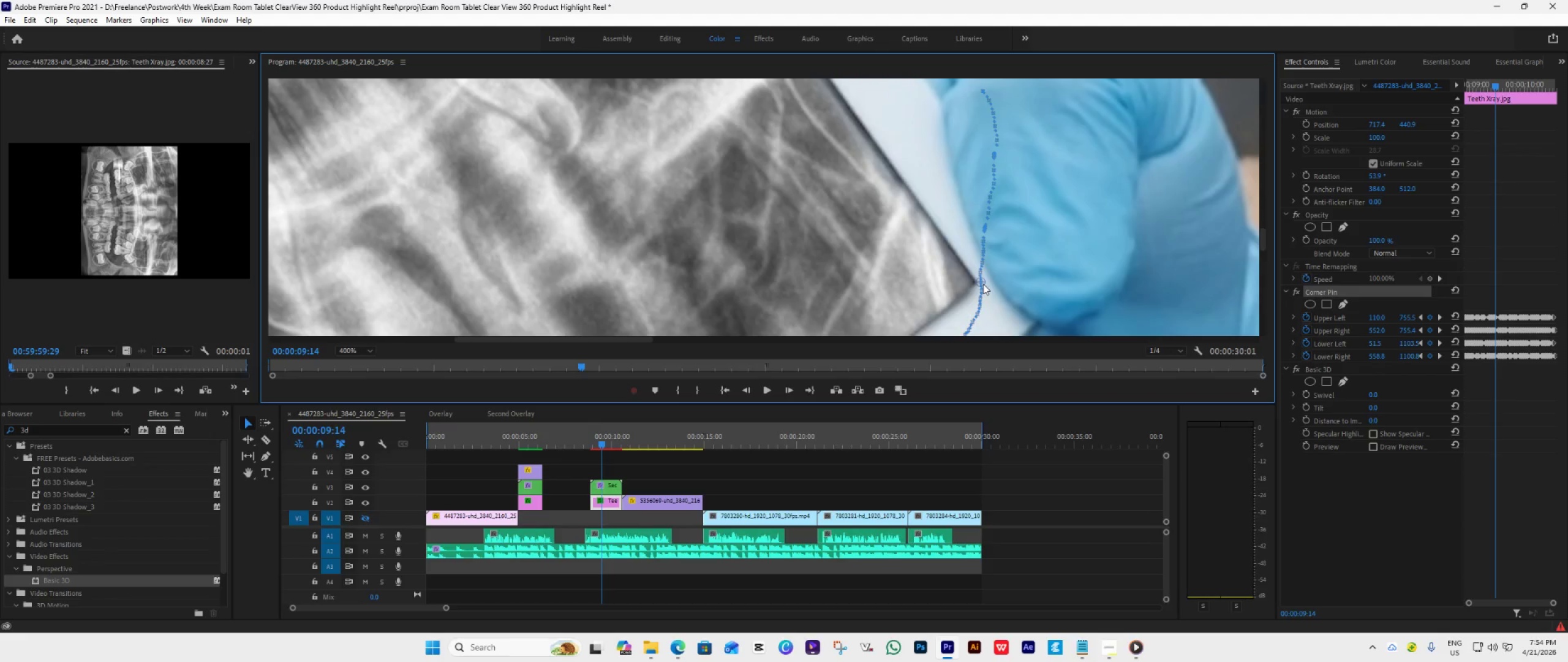 
scroll: coordinate [1037, 284], scroll_direction: down, amount: 1.0
 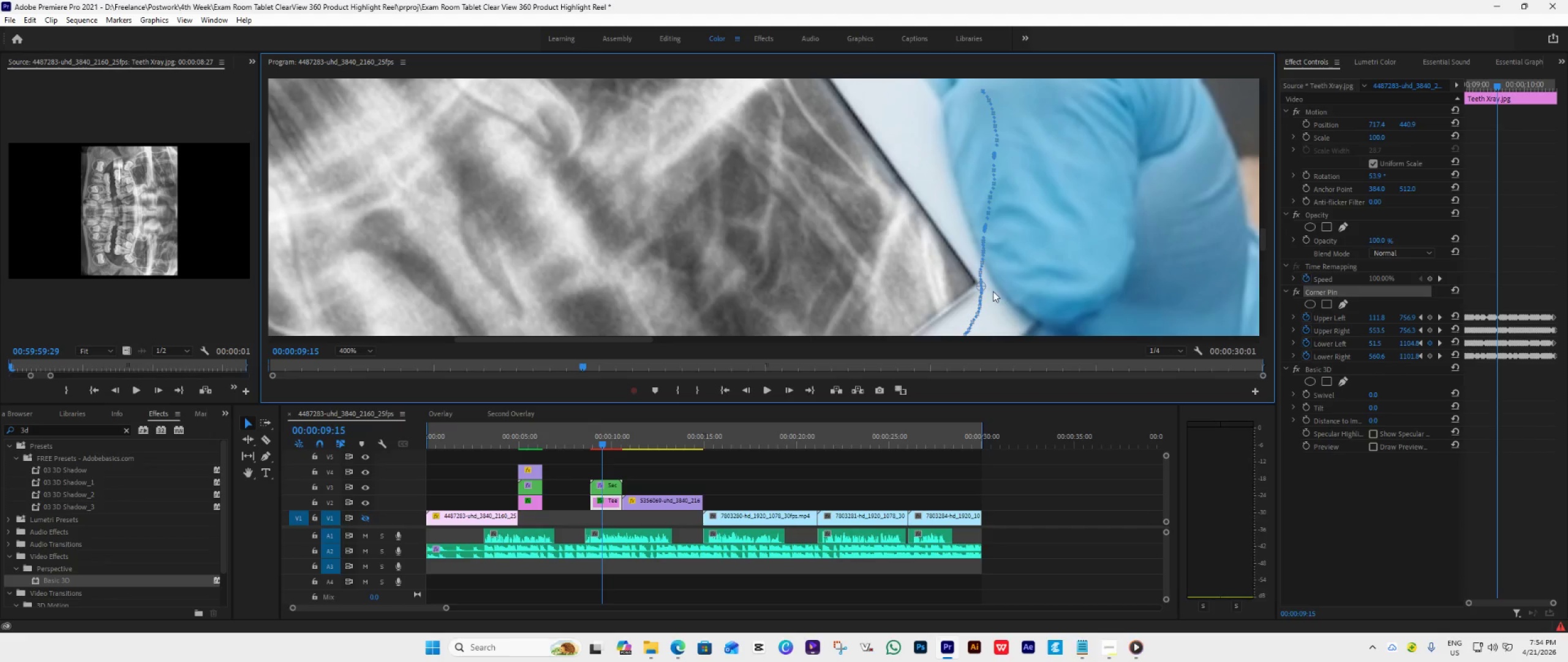 
left_click_drag(start_coordinate=[984, 288], to_coordinate=[980, 280])
 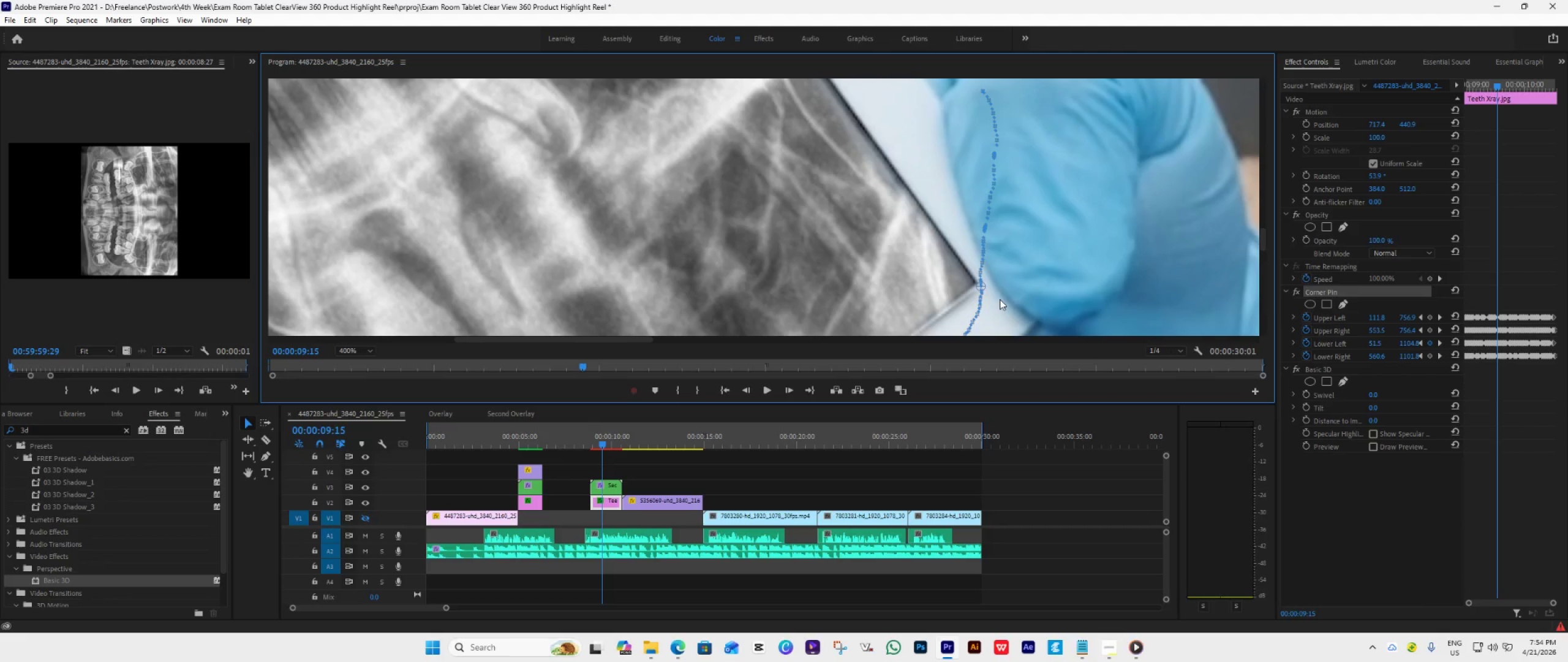 
key(Control+Z)
 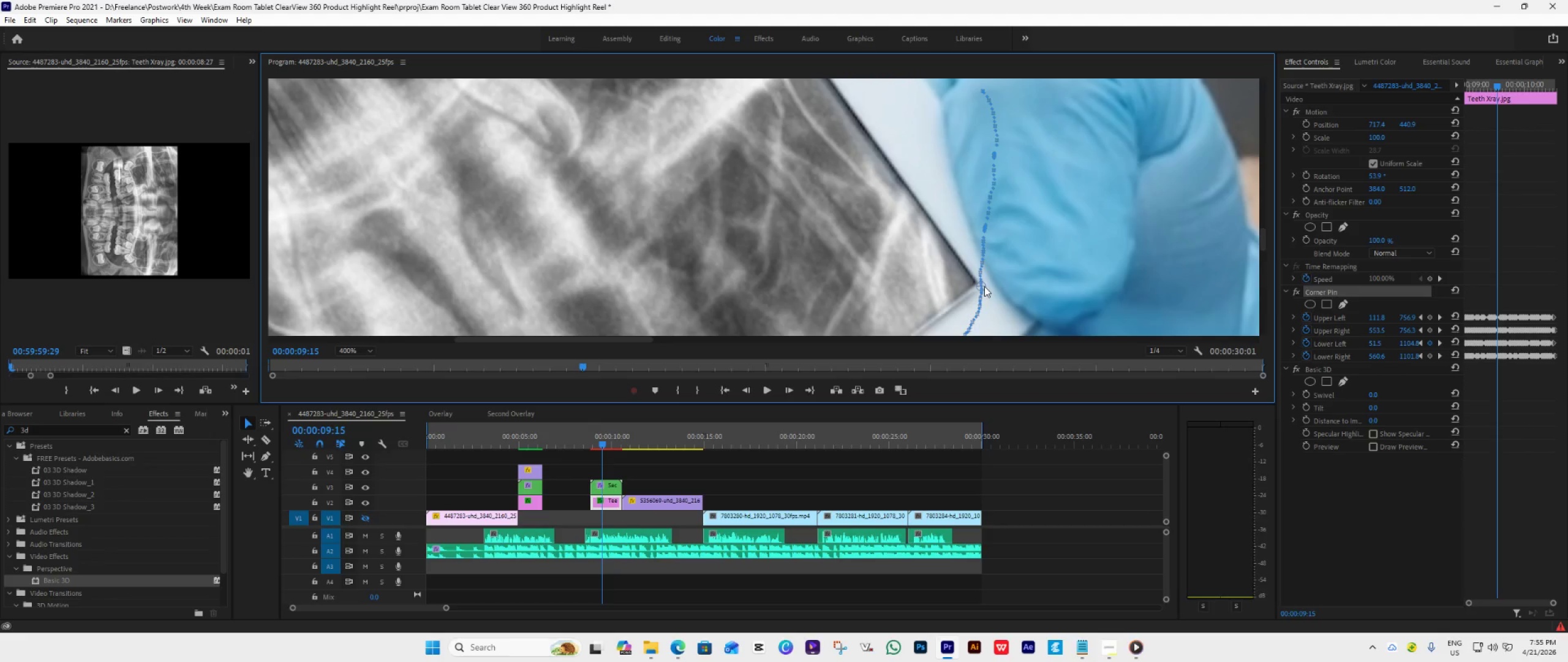 
left_click_drag(start_coordinate=[985, 285], to_coordinate=[981, 283])
 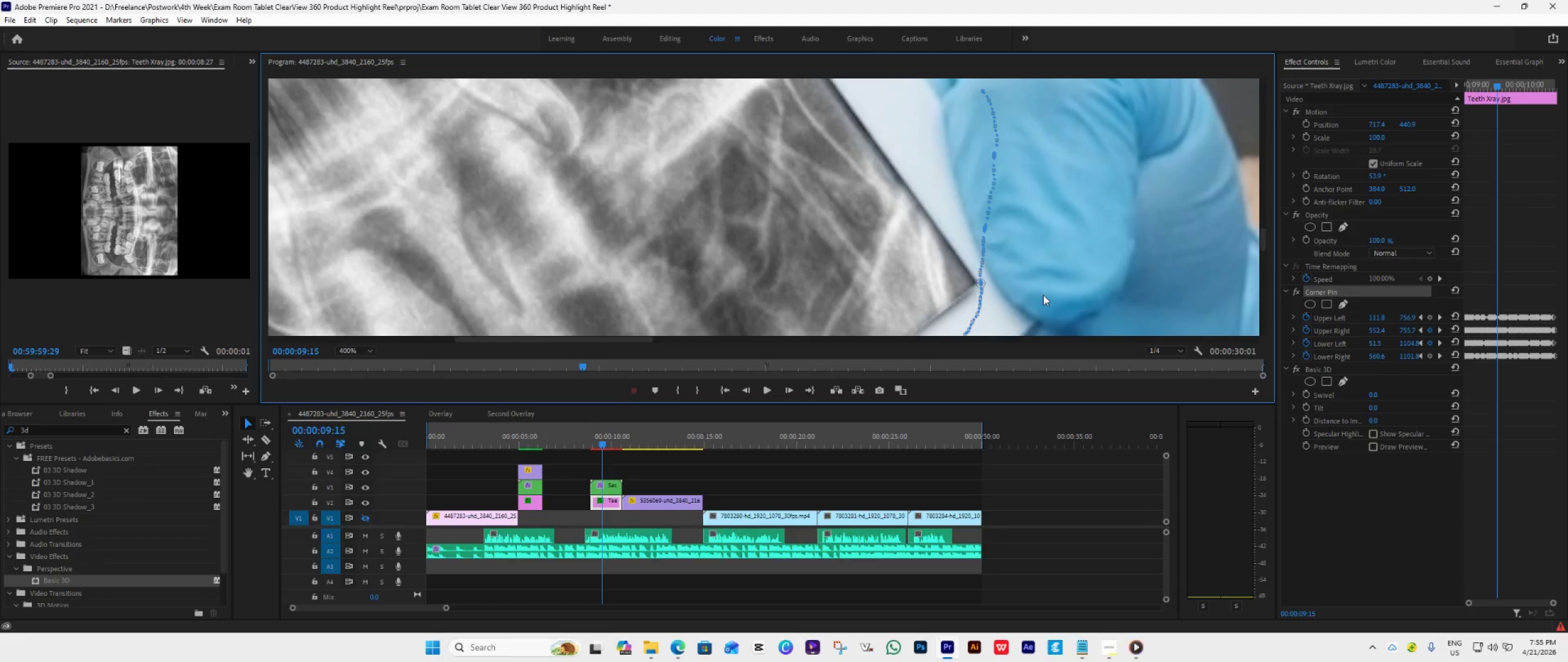 
scroll: coordinate [1043, 295], scroll_direction: down, amount: 1.0
 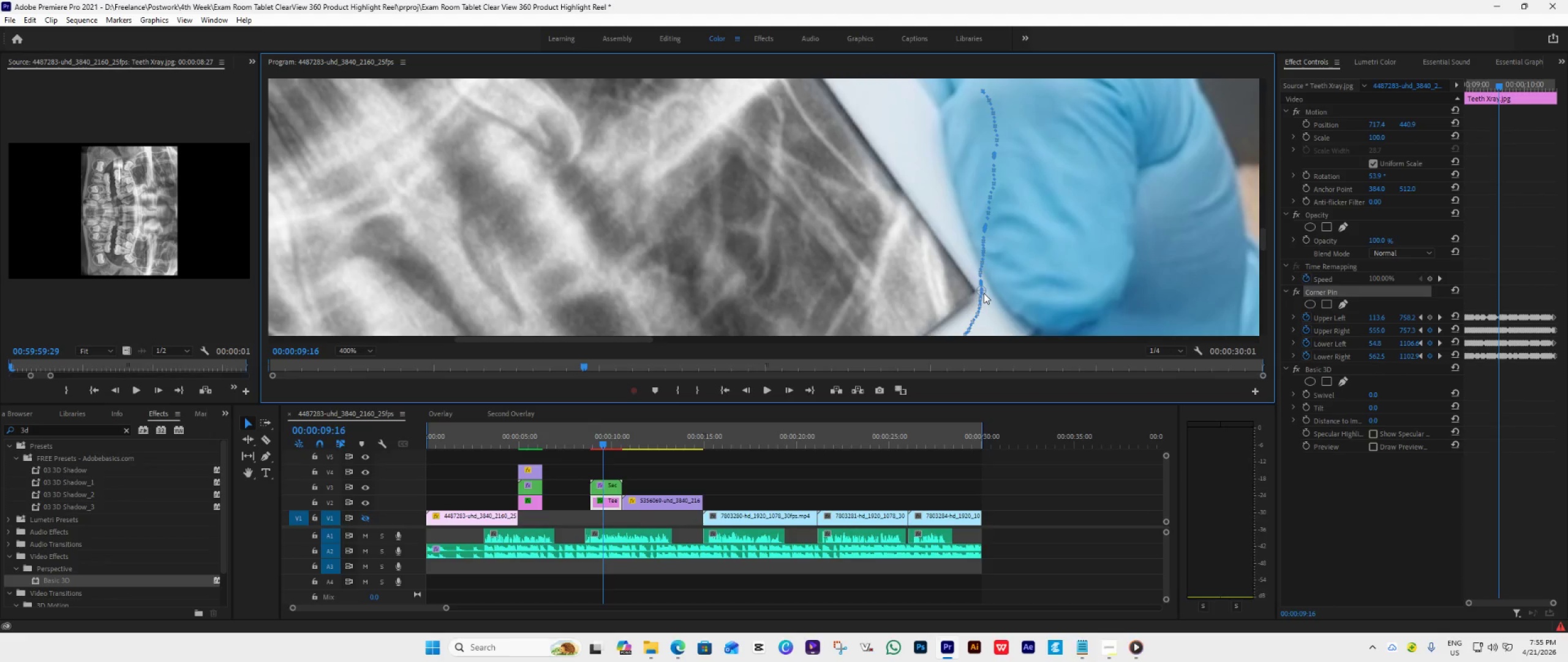 
left_click_drag(start_coordinate=[984, 292], to_coordinate=[980, 291])
 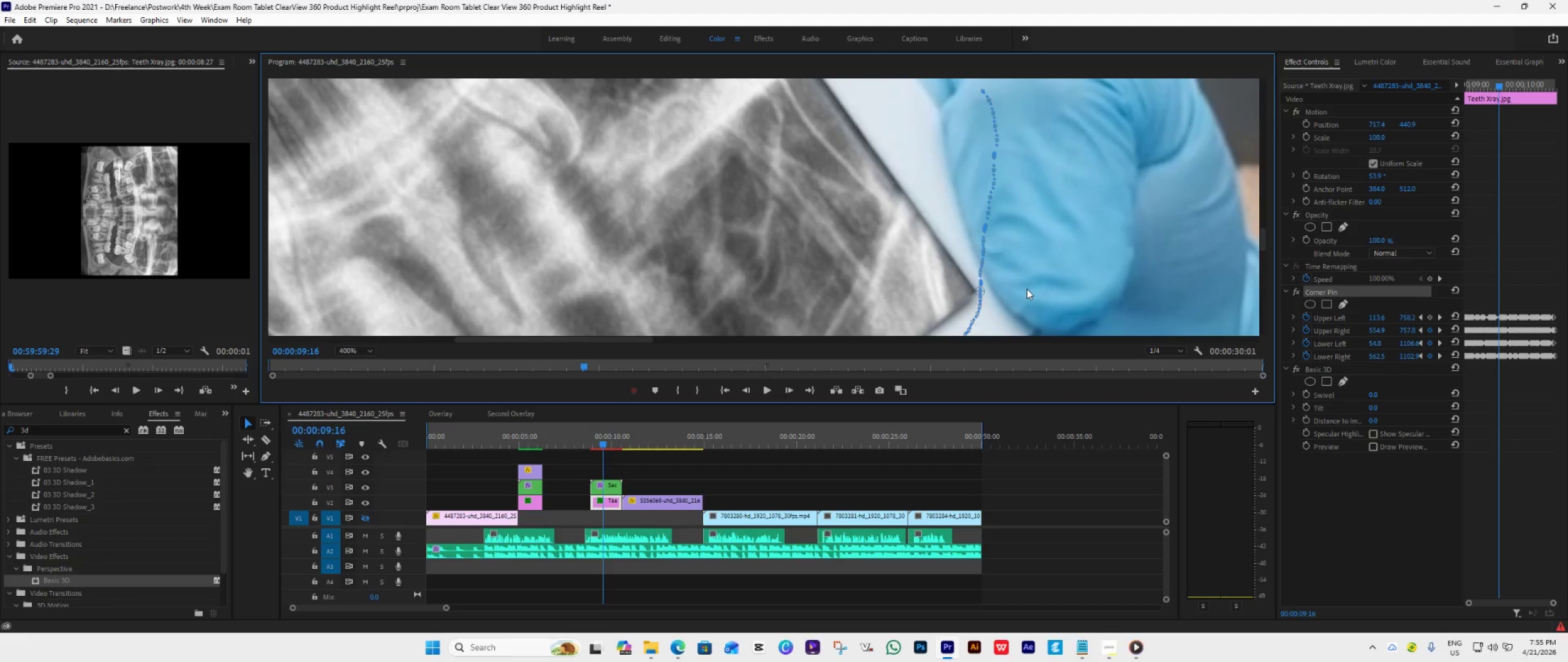 
scroll: coordinate [1027, 289], scroll_direction: down, amount: 1.0
 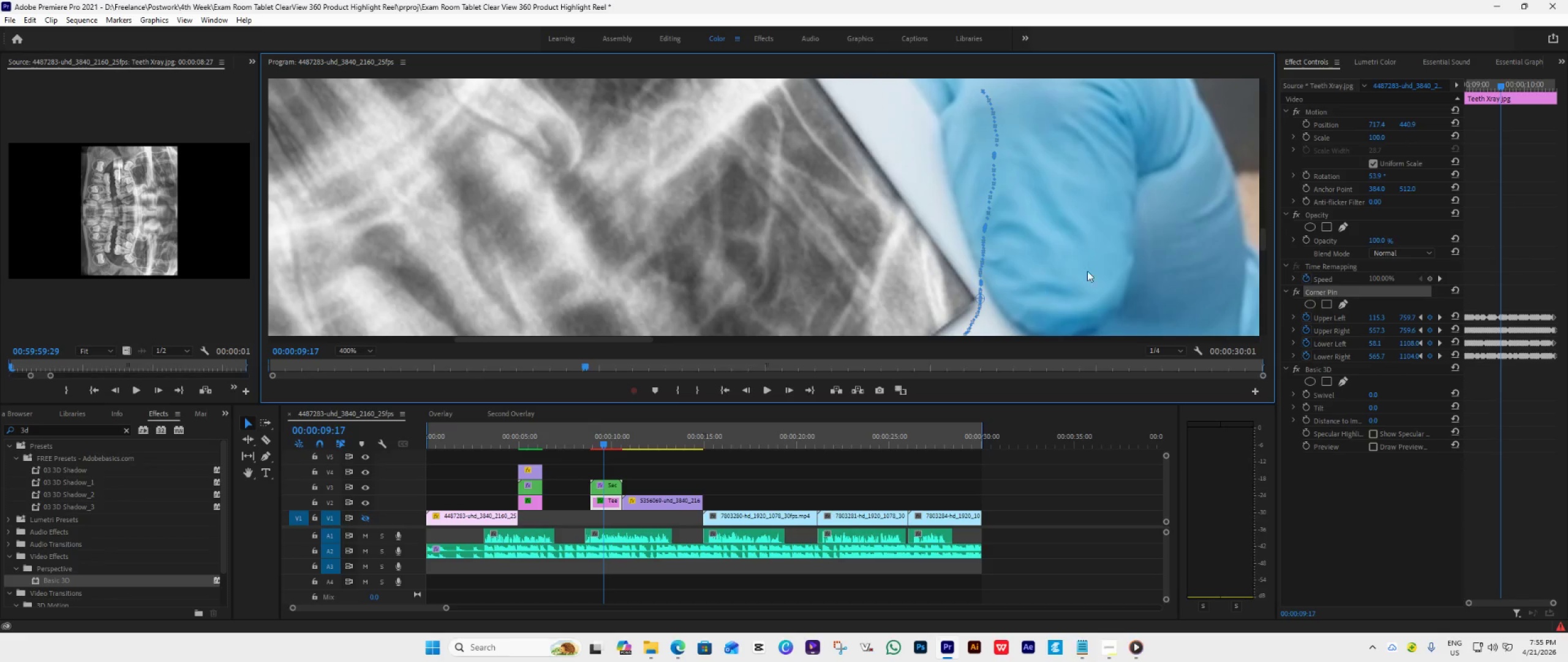 
left_click_drag(start_coordinate=[1261, 234], to_coordinate=[1262, 237])
 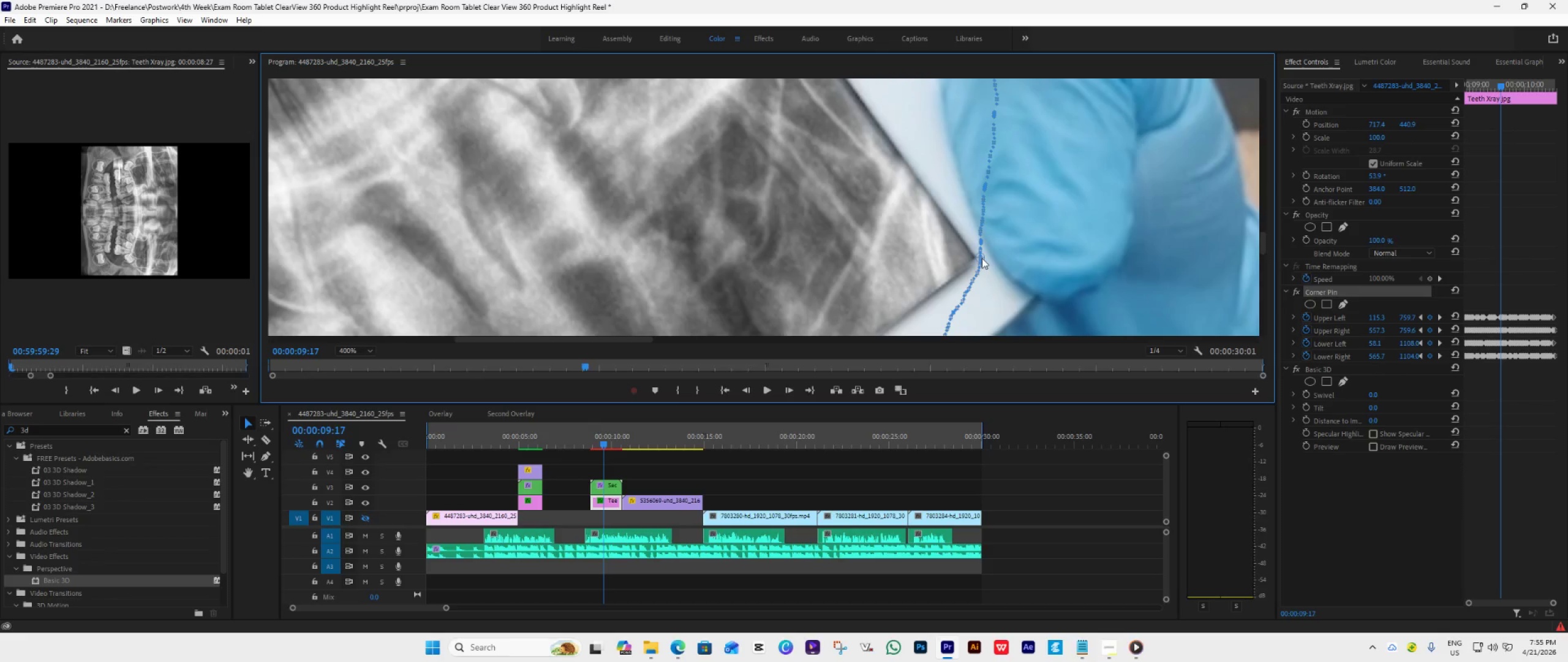 
left_click_drag(start_coordinate=[984, 258], to_coordinate=[979, 259])
 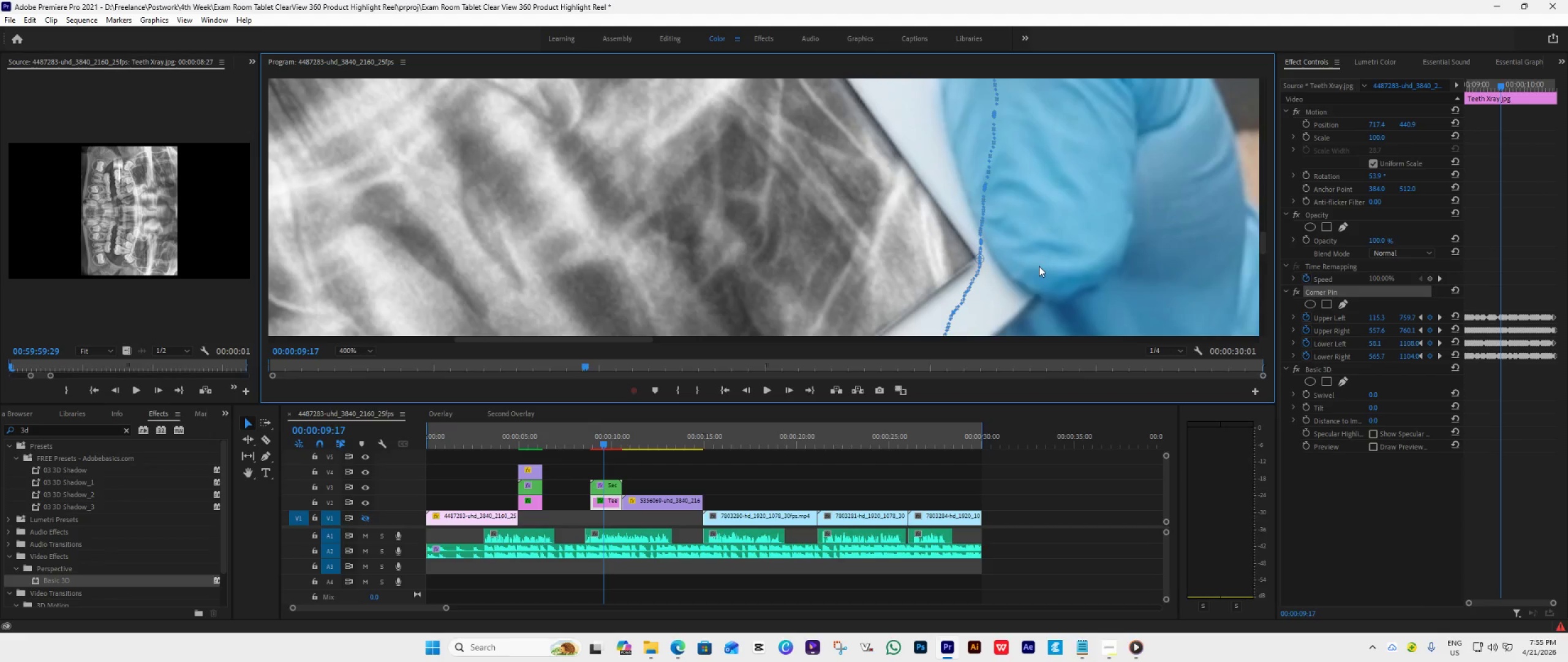 
scroll: coordinate [1021, 272], scroll_direction: down, amount: 3.0
 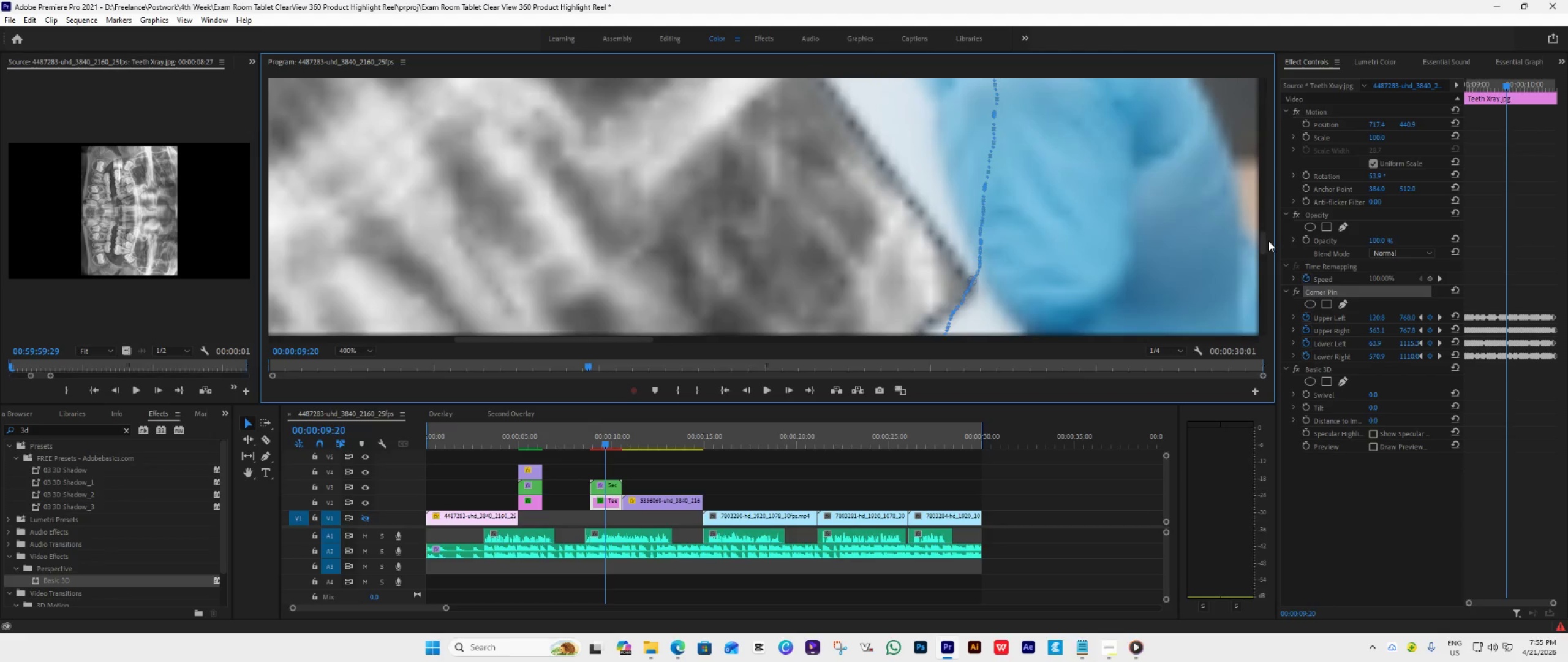 
left_click_drag(start_coordinate=[1264, 243], to_coordinate=[1263, 256])
 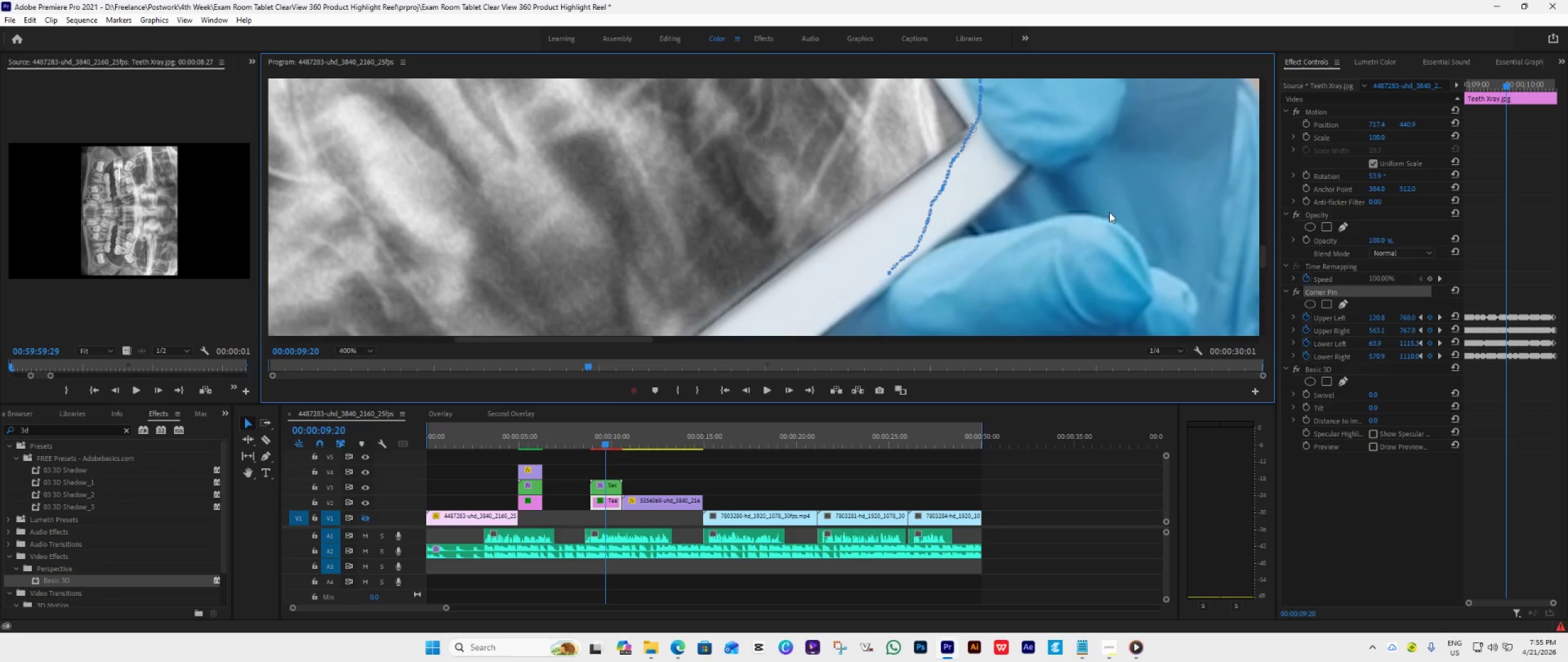 
scroll: coordinate [1109, 212], scroll_direction: down, amount: 1.0
 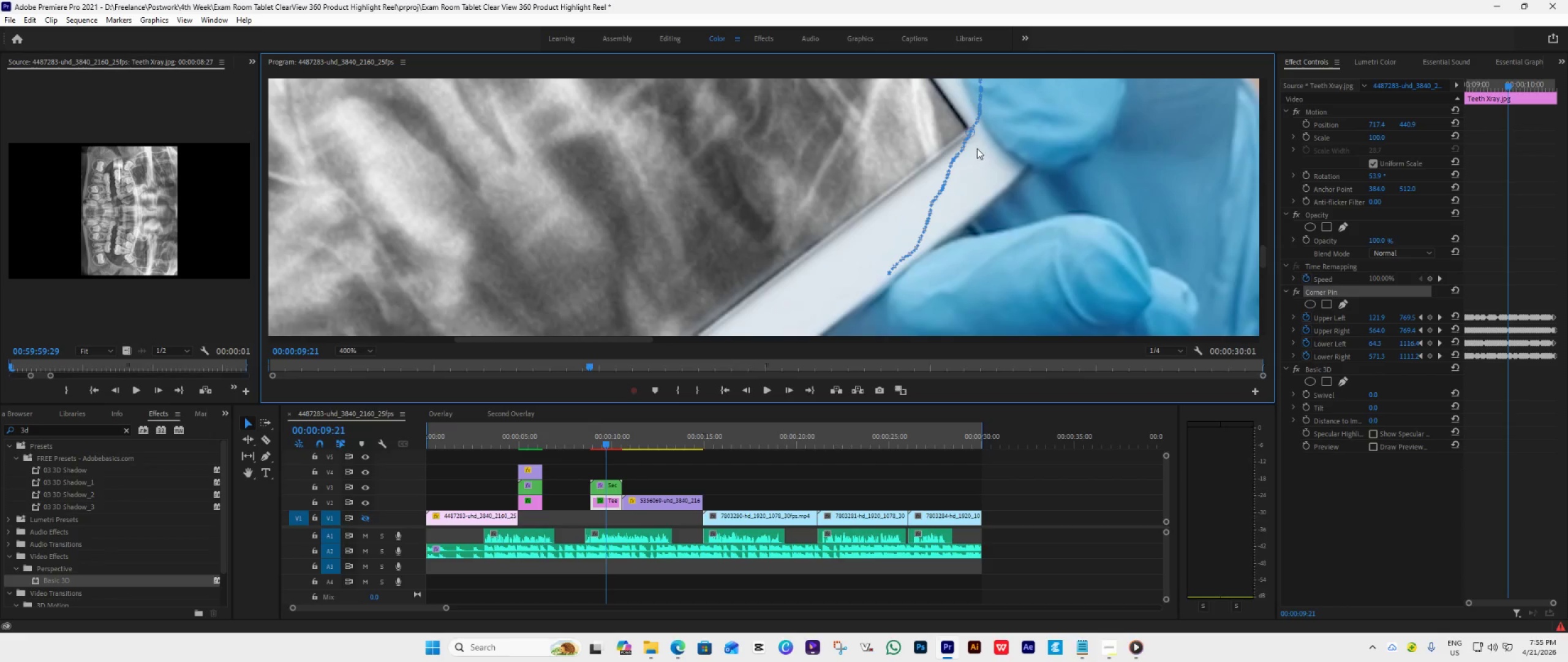 
left_click_drag(start_coordinate=[1267, 250], to_coordinate=[1263, 245])
 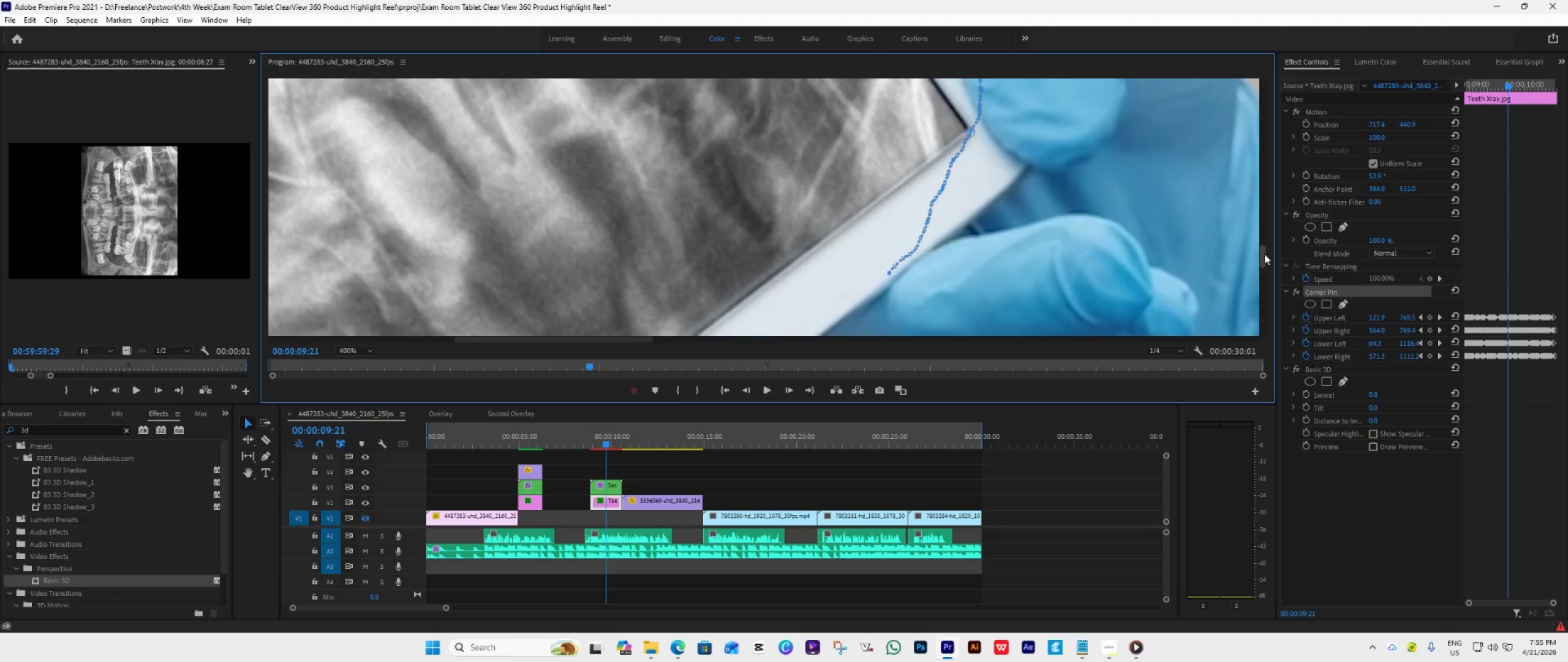 
left_click_drag(start_coordinate=[1261, 250], to_coordinate=[1261, 240])
 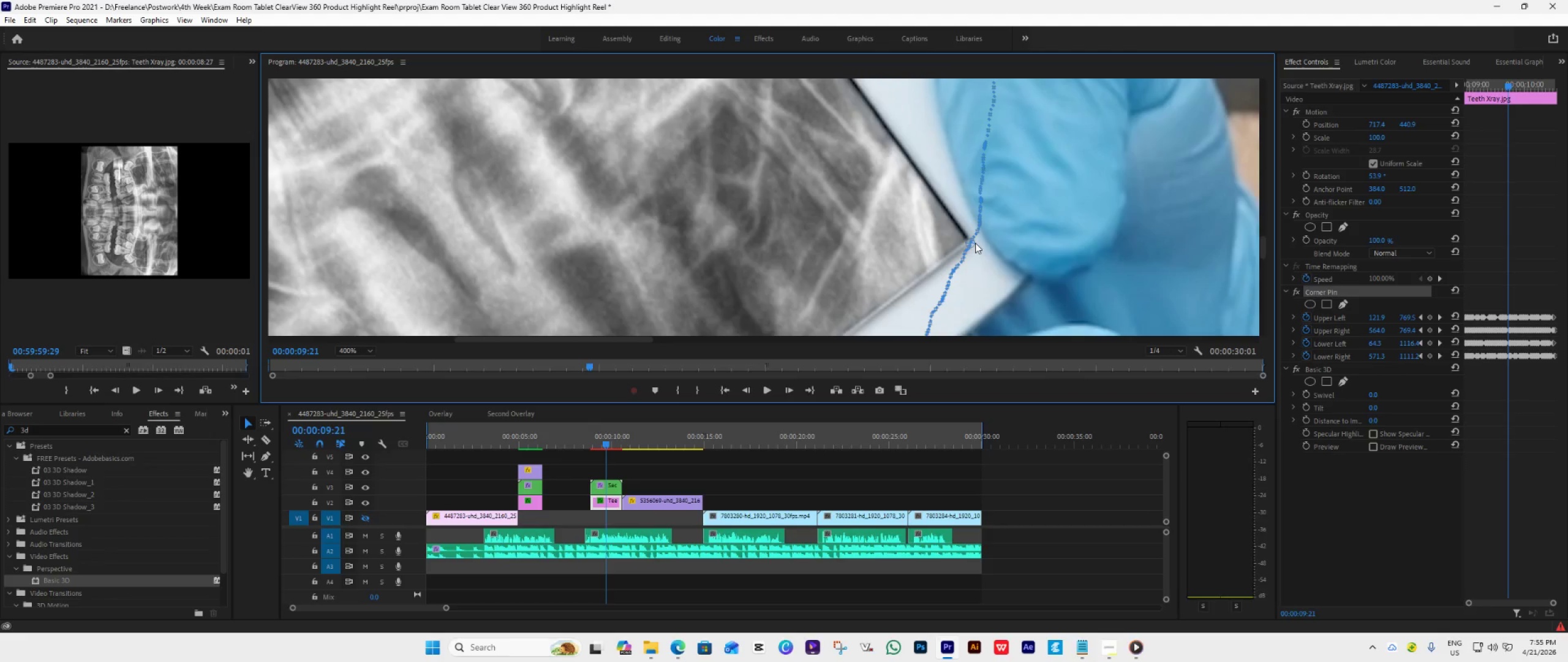 
left_click_drag(start_coordinate=[973, 243], to_coordinate=[971, 238])
 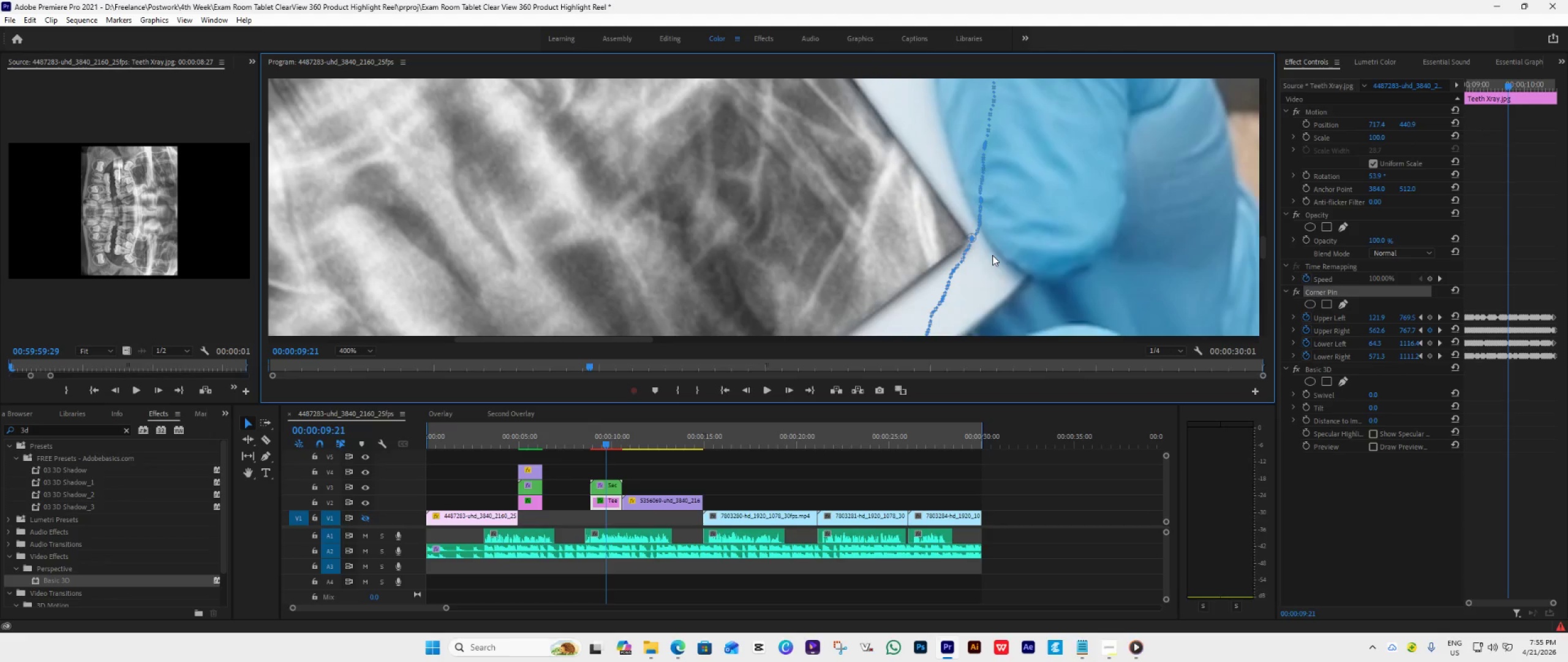 
scroll: coordinate [992, 255], scroll_direction: down, amount: 3.0
 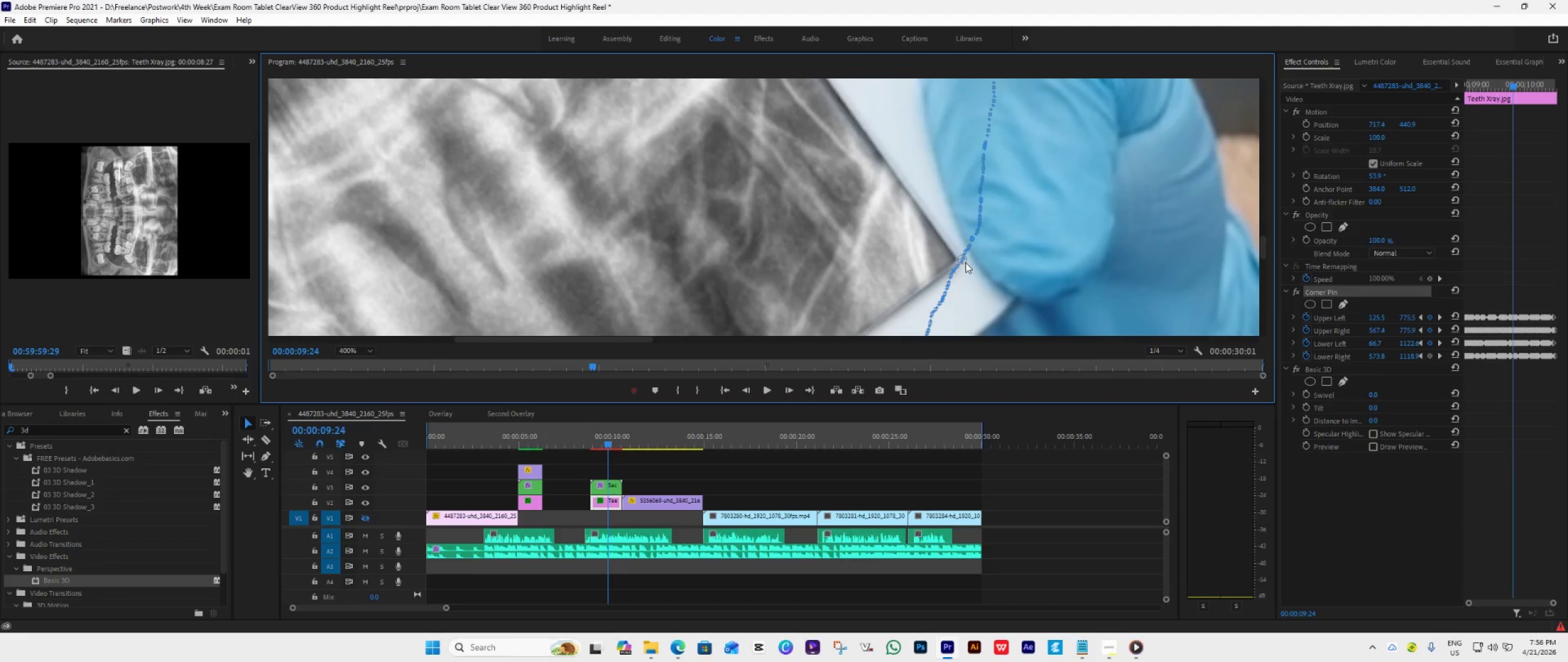 
left_click_drag(start_coordinate=[963, 261], to_coordinate=[960, 261])
 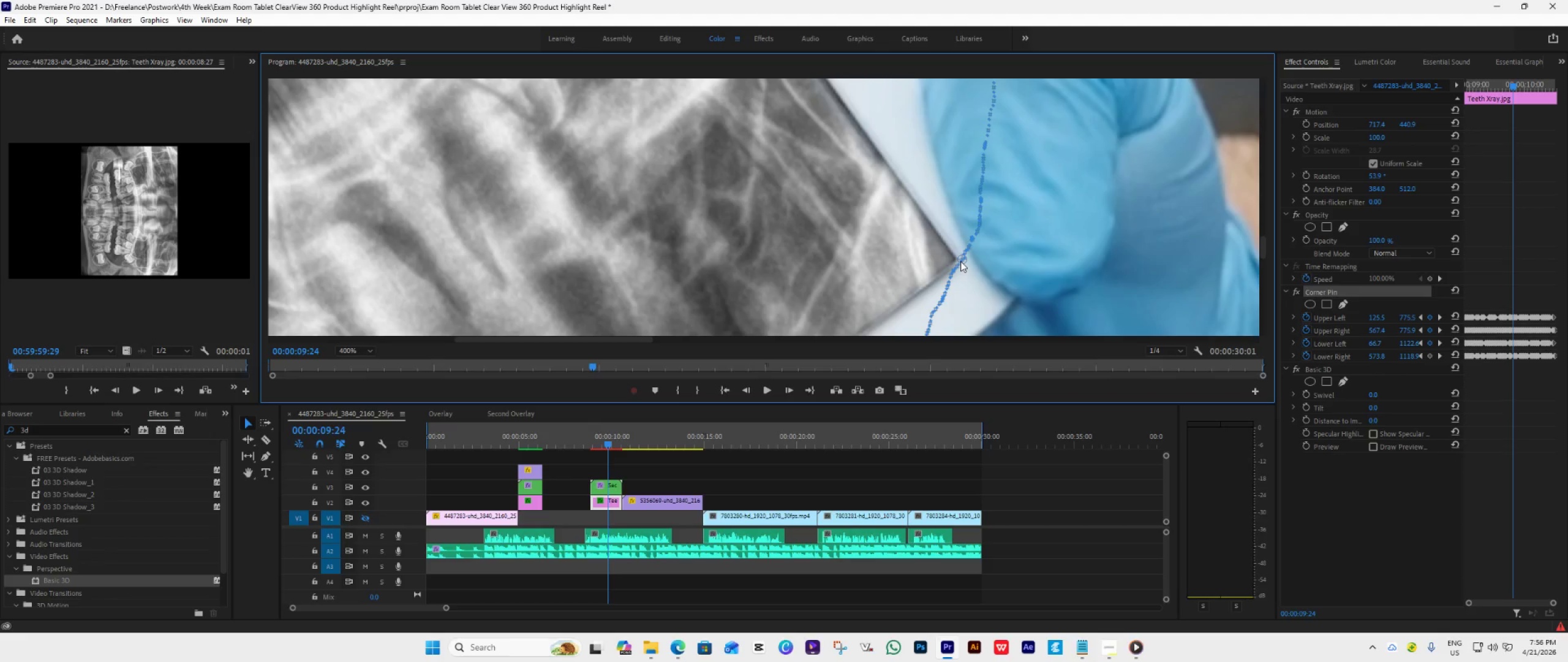 
key(Control+Z)
 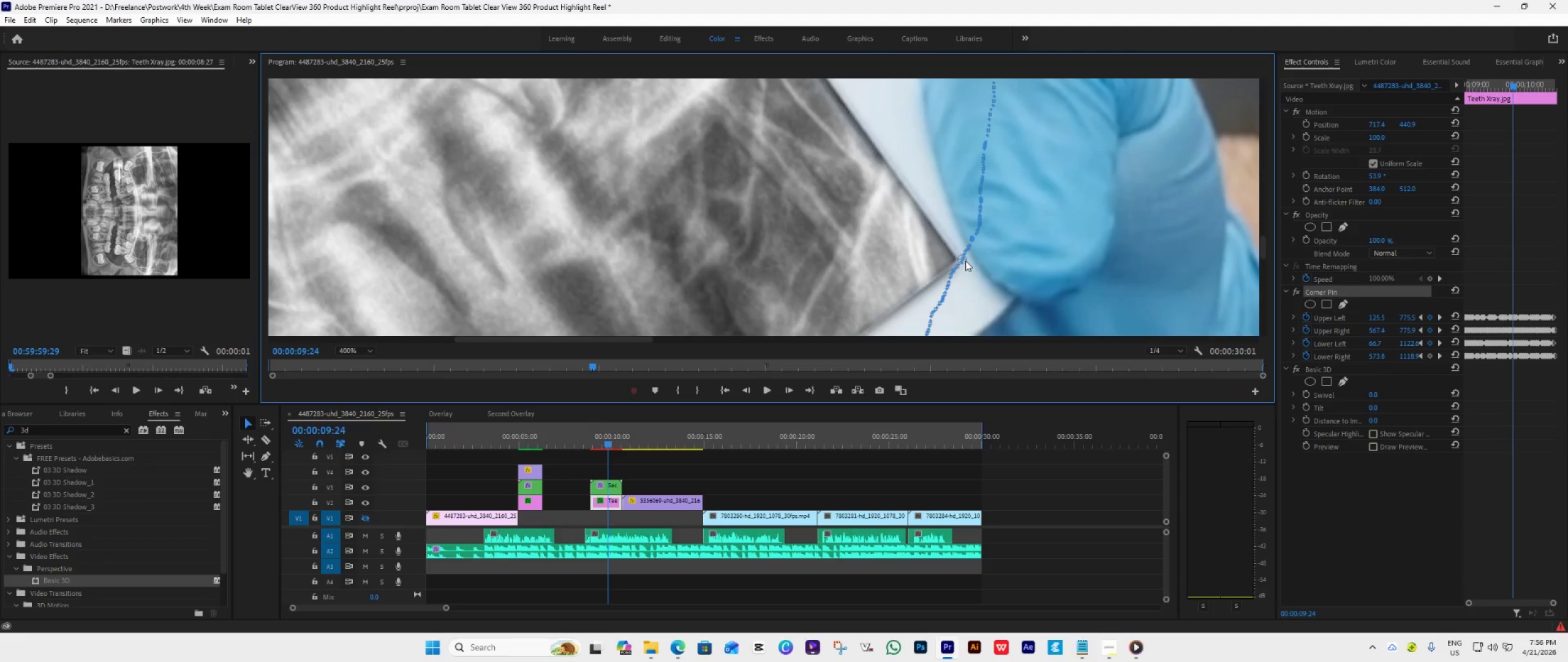 
left_click_drag(start_coordinate=[965, 262], to_coordinate=[961, 259])
 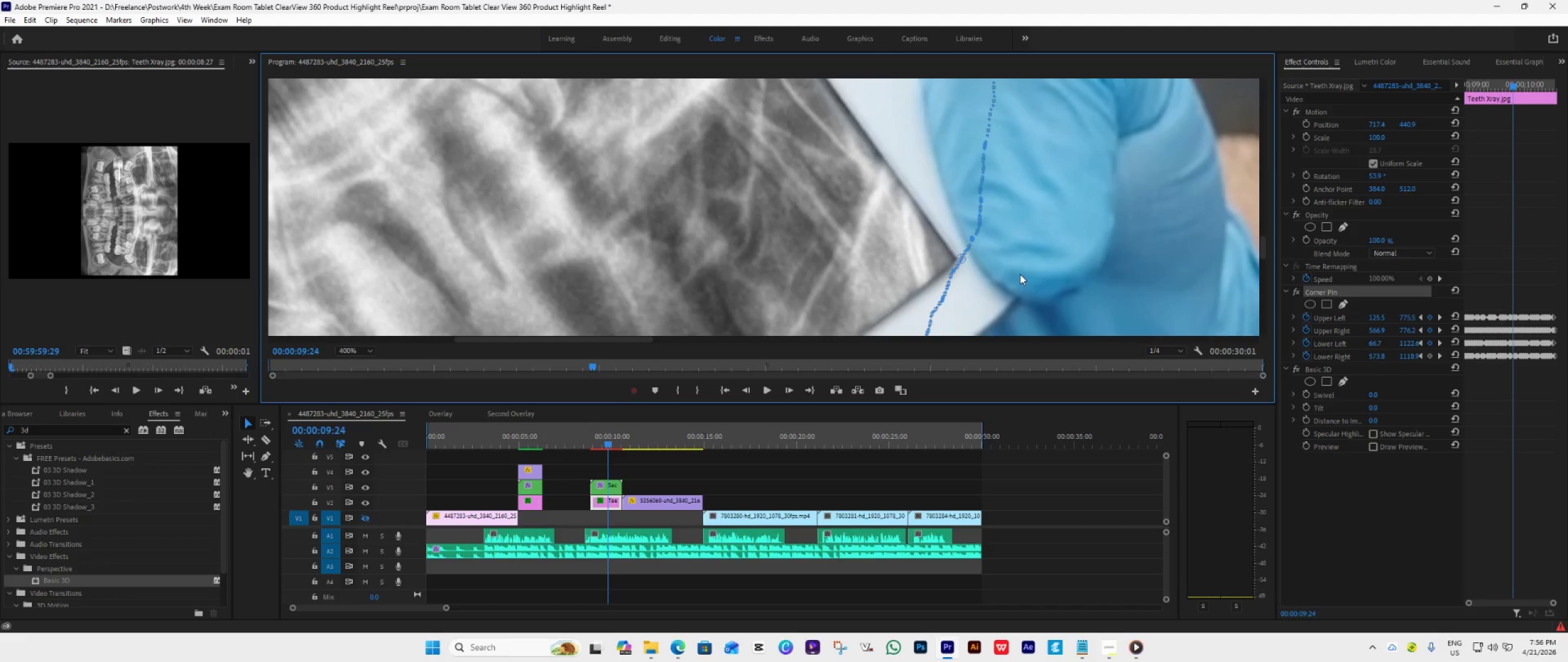 
scroll: coordinate [1017, 274], scroll_direction: down, amount: 4.0
 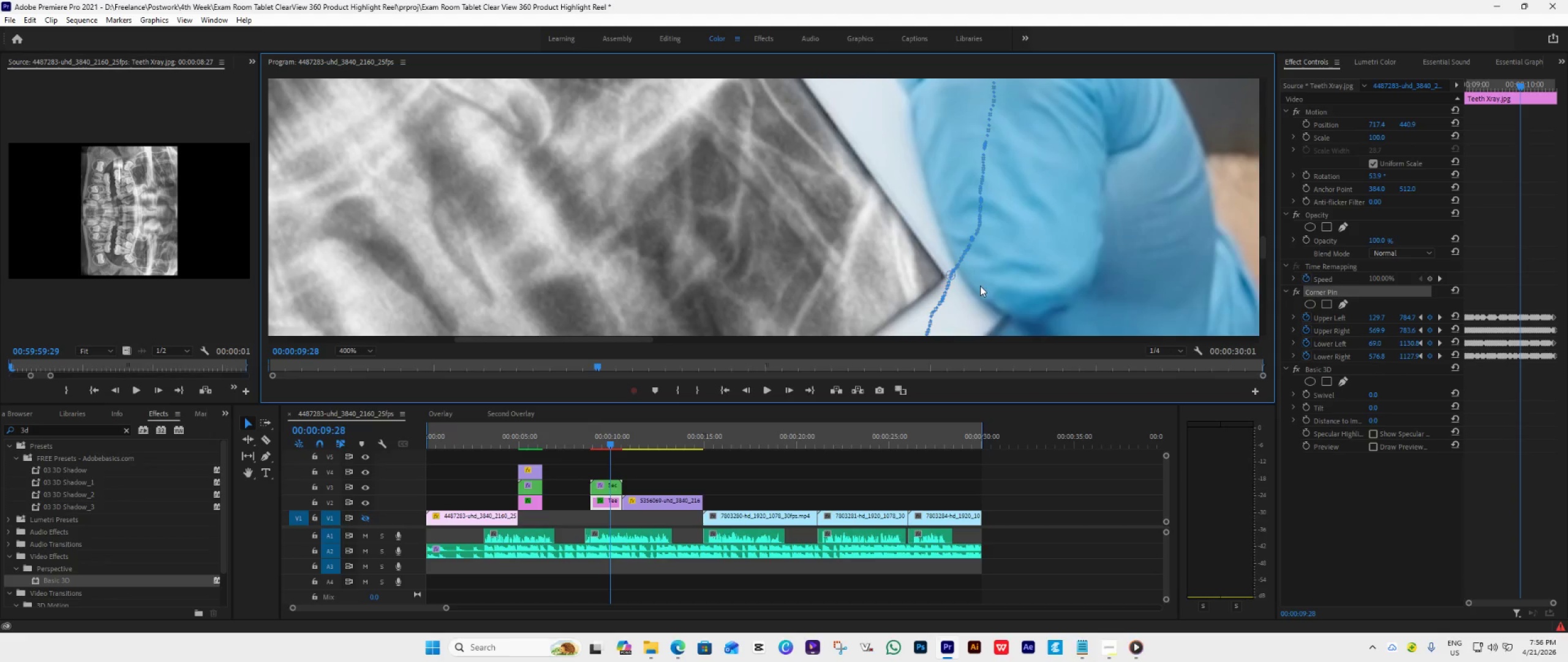 
left_click_drag(start_coordinate=[953, 278], to_coordinate=[949, 276])
 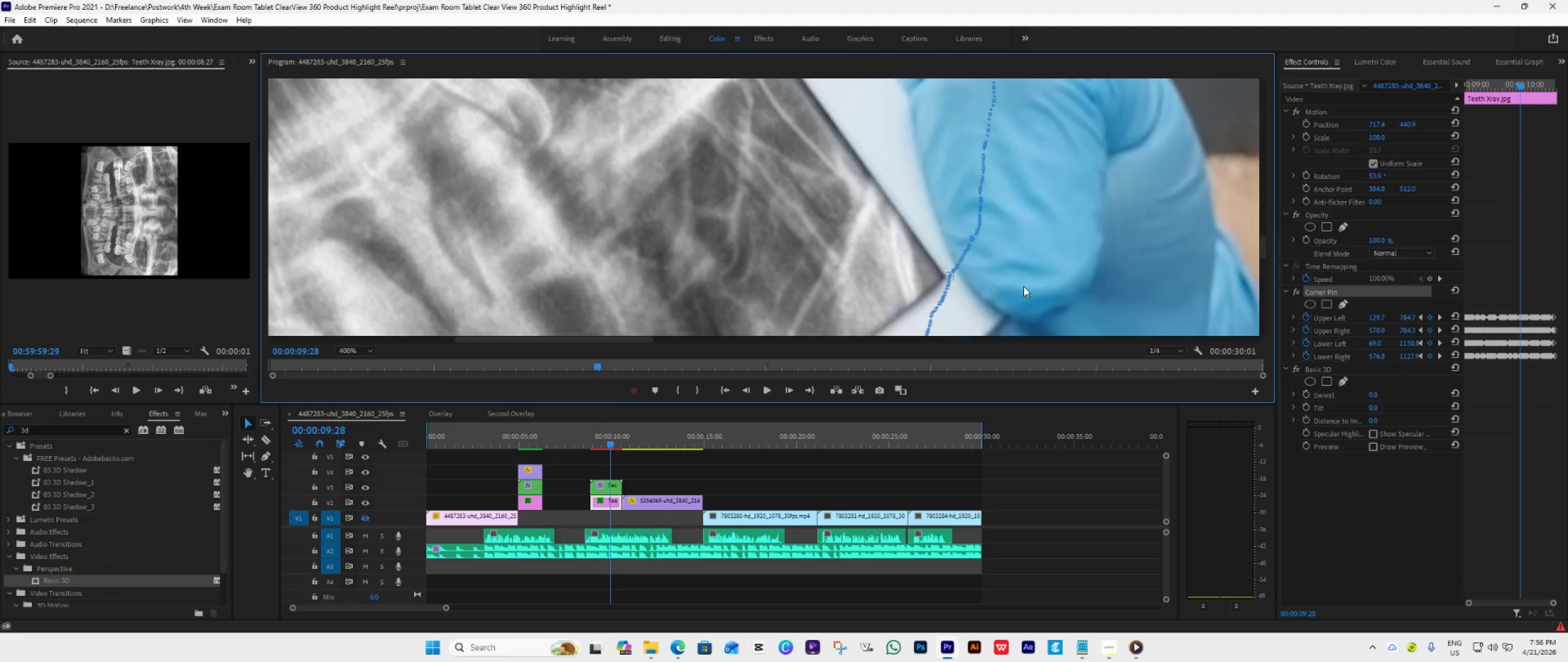 
scroll: coordinate [1023, 286], scroll_direction: down, amount: 2.0
 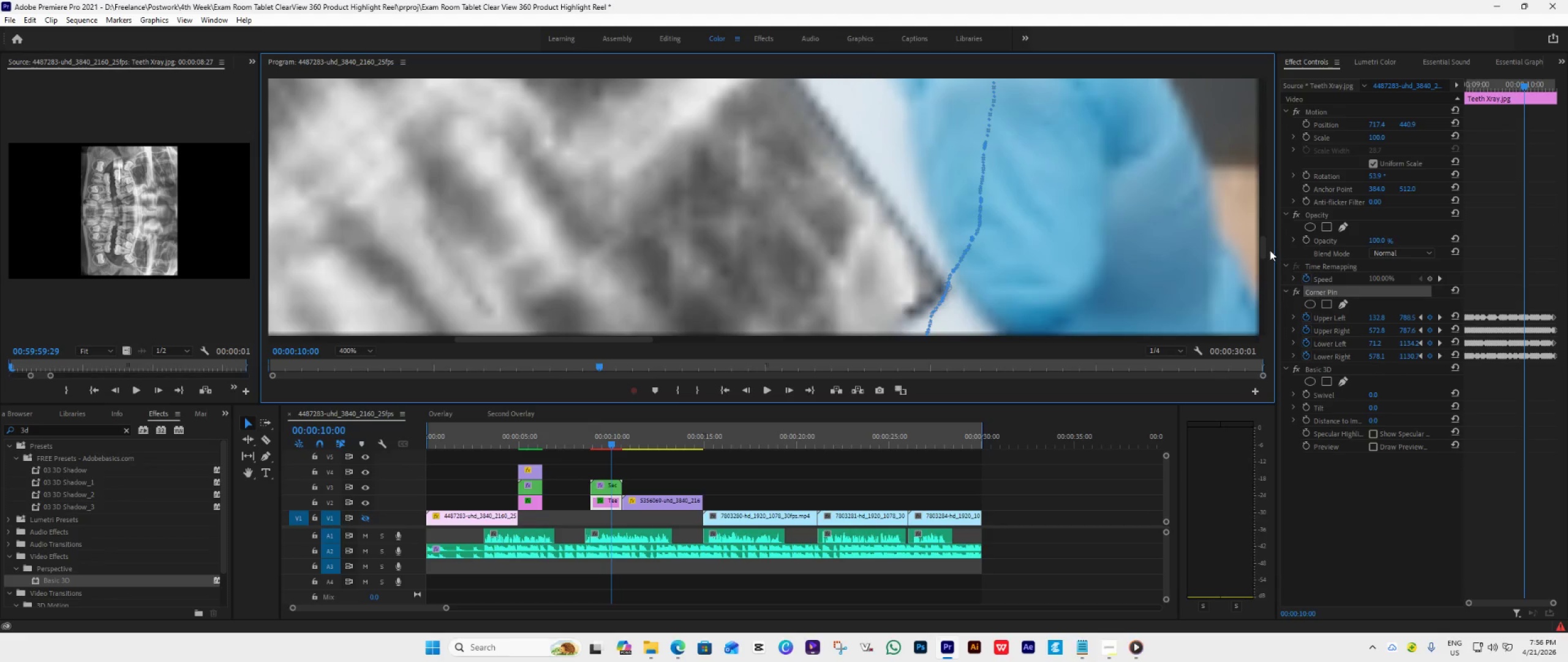 
left_click_drag(start_coordinate=[1261, 244], to_coordinate=[1261, 252])
 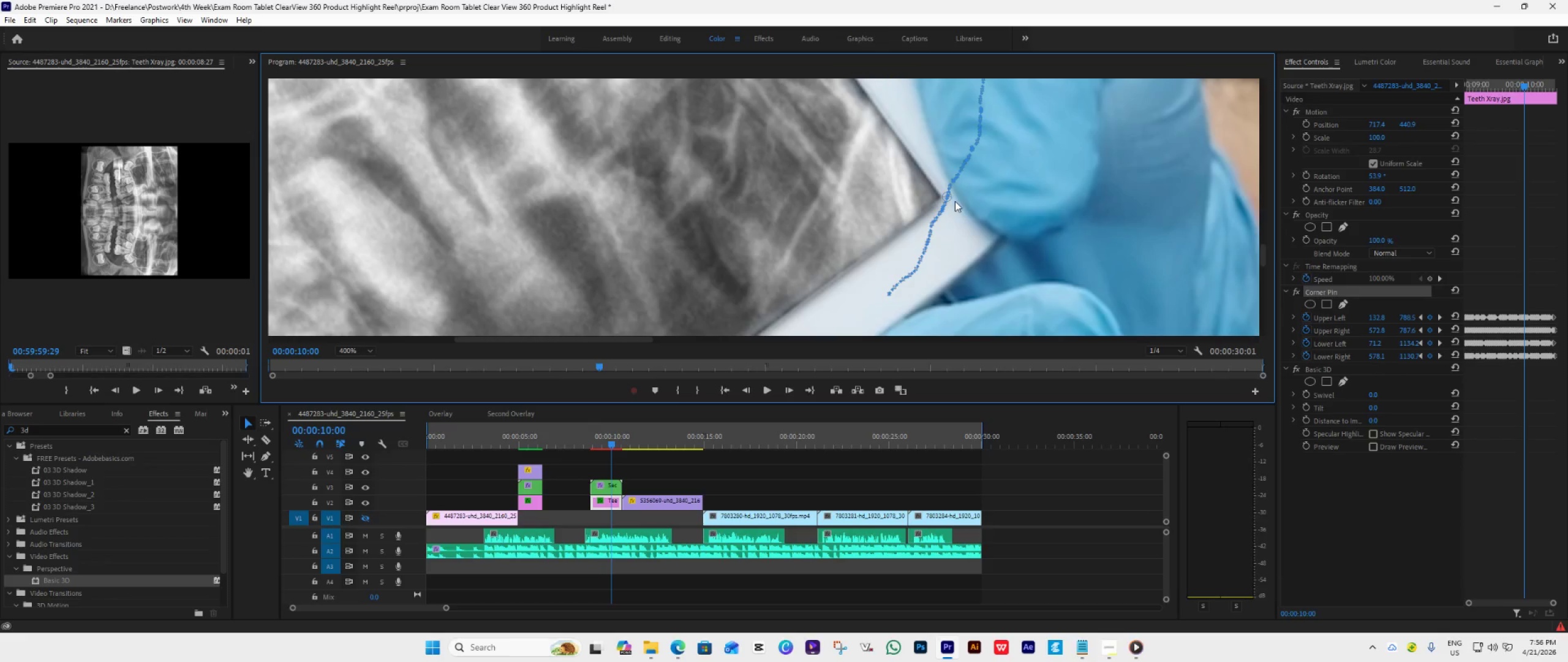 
wait(6.52)
 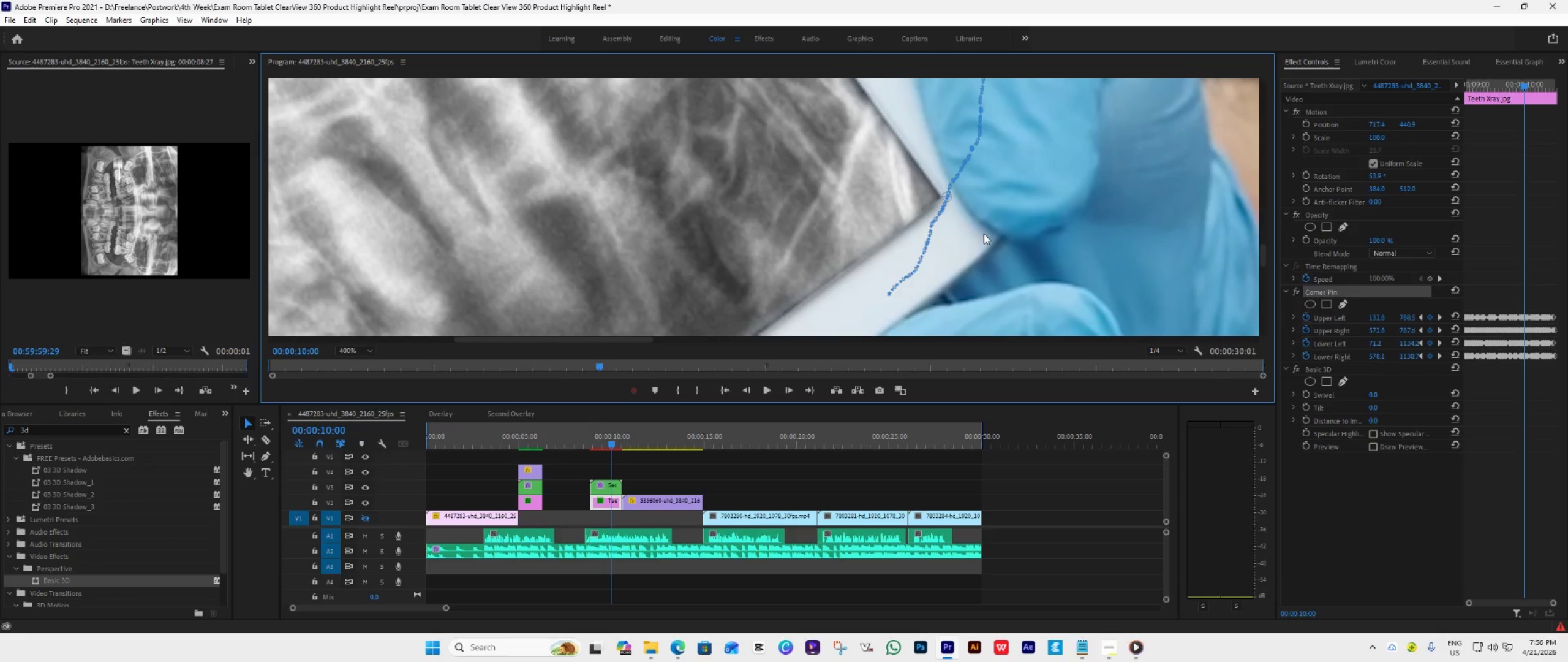 
left_click_drag(start_coordinate=[949, 199], to_coordinate=[945, 198])
 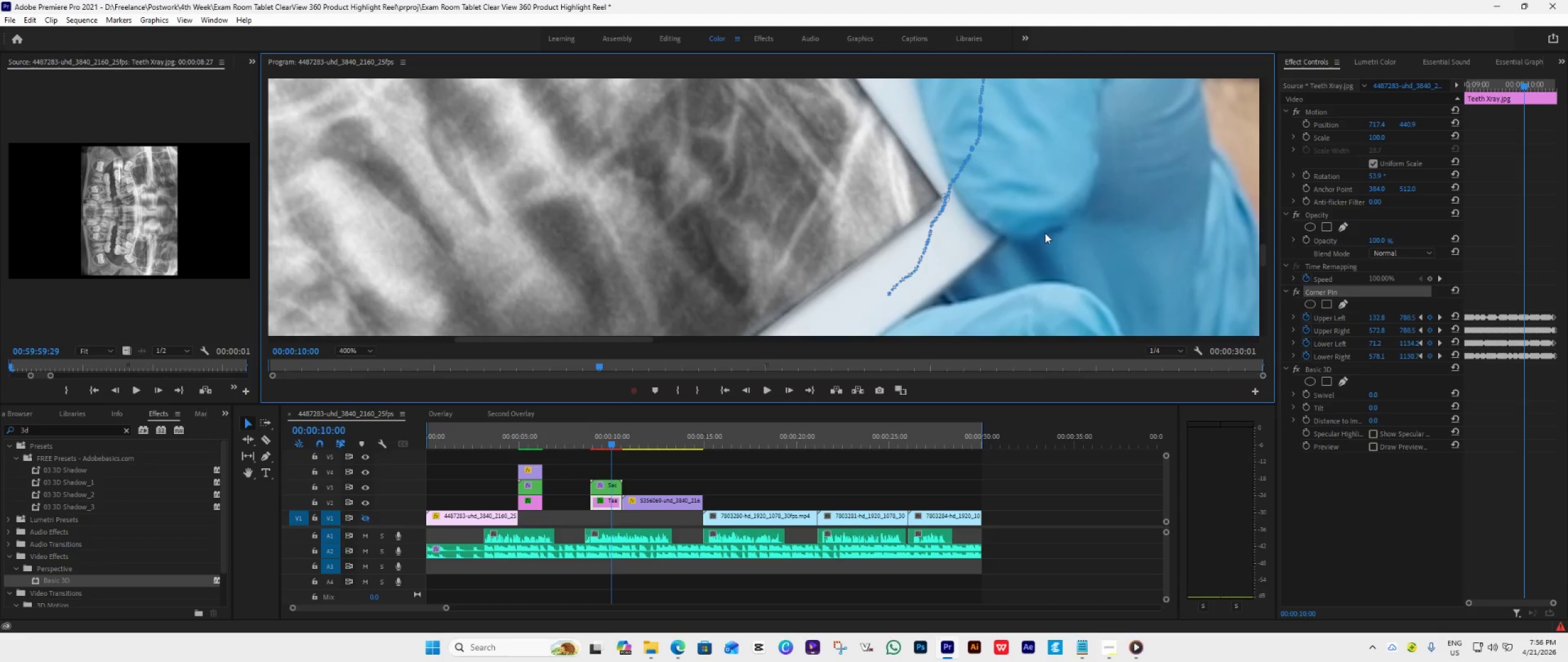 
scroll: coordinate [1045, 233], scroll_direction: down, amount: 1.0
 